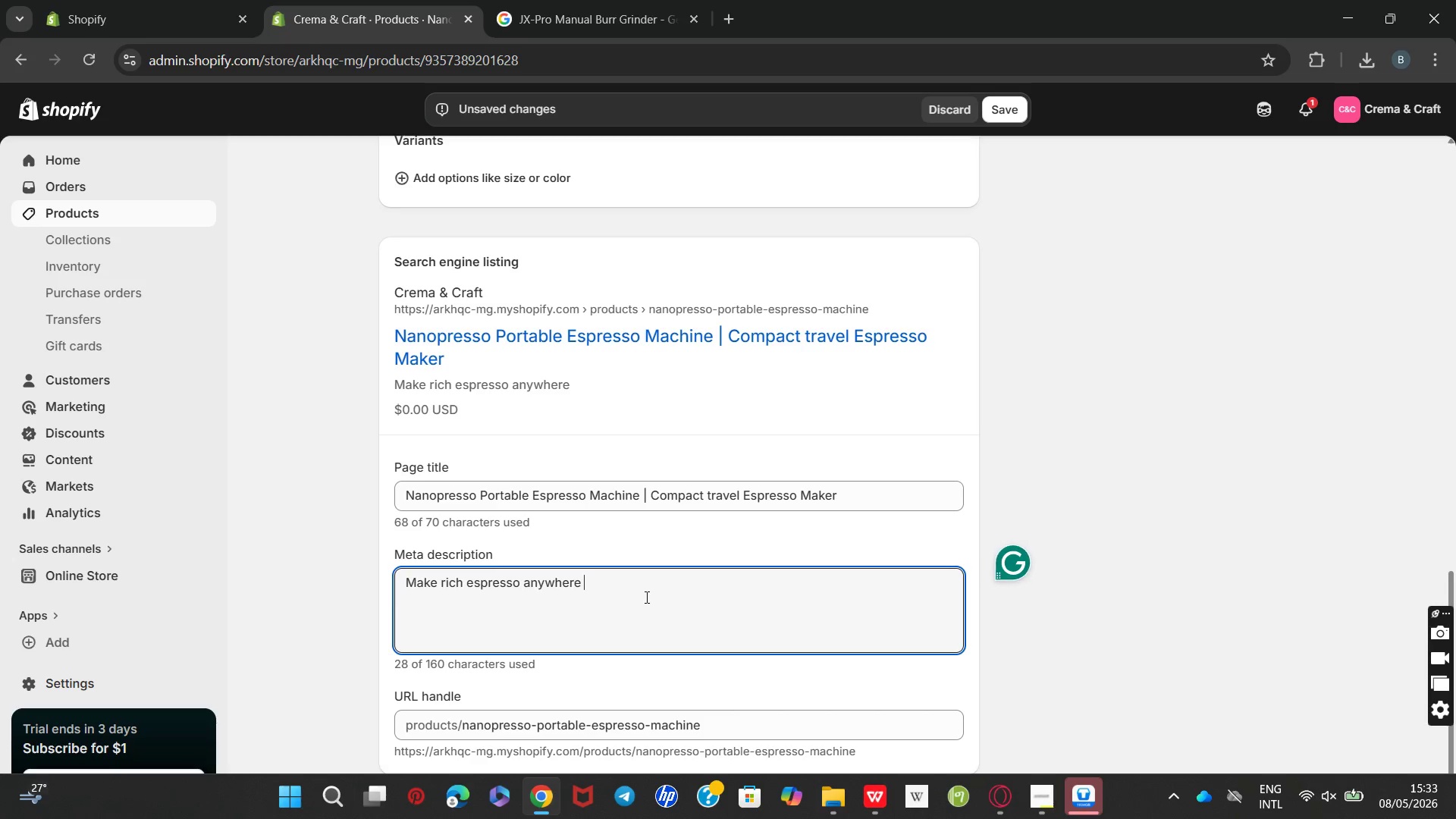 
type(using the )
 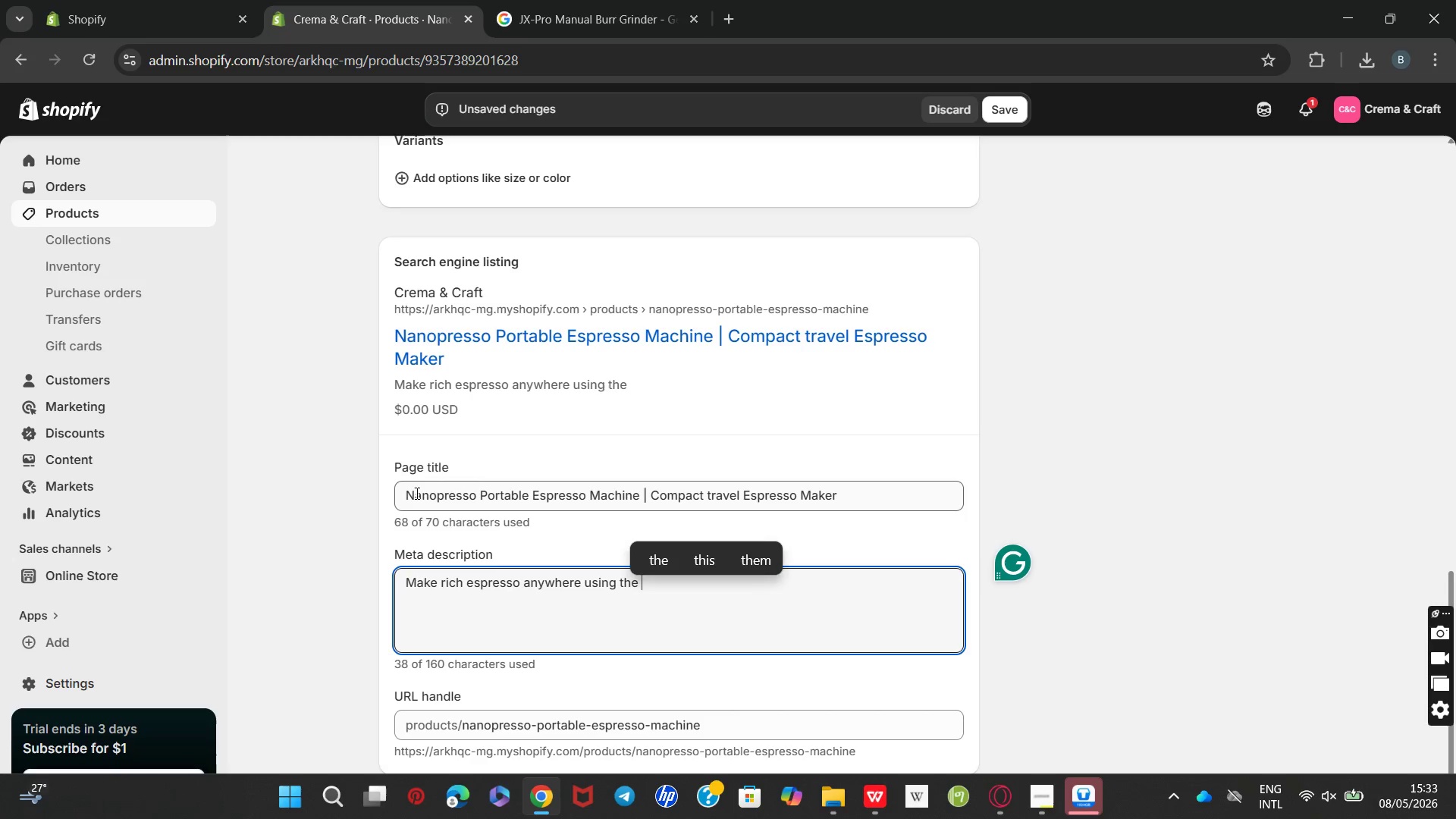 
left_click_drag(start_coordinate=[399, 494], to_coordinate=[643, 498])
 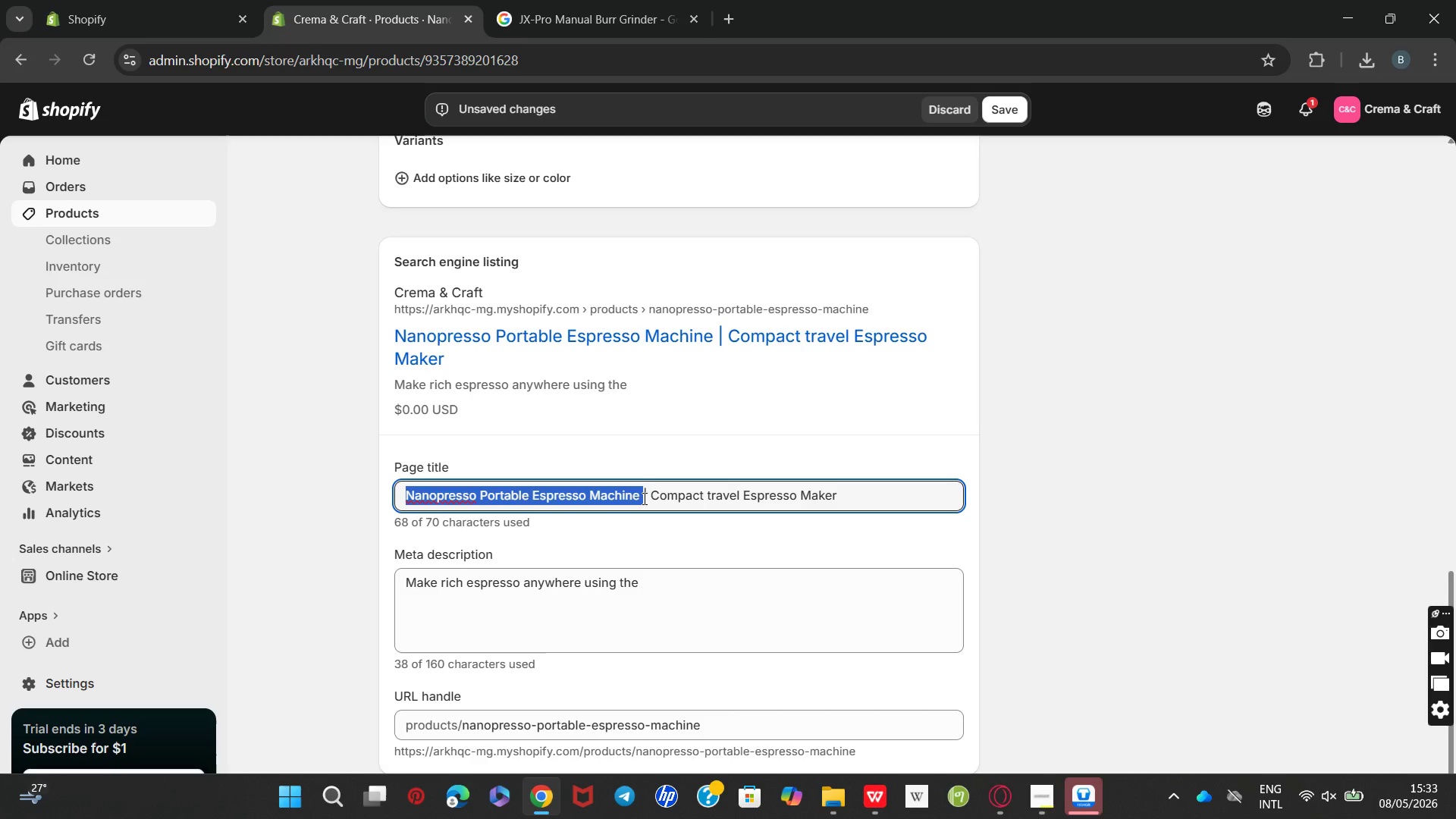 
key(Control+C)
 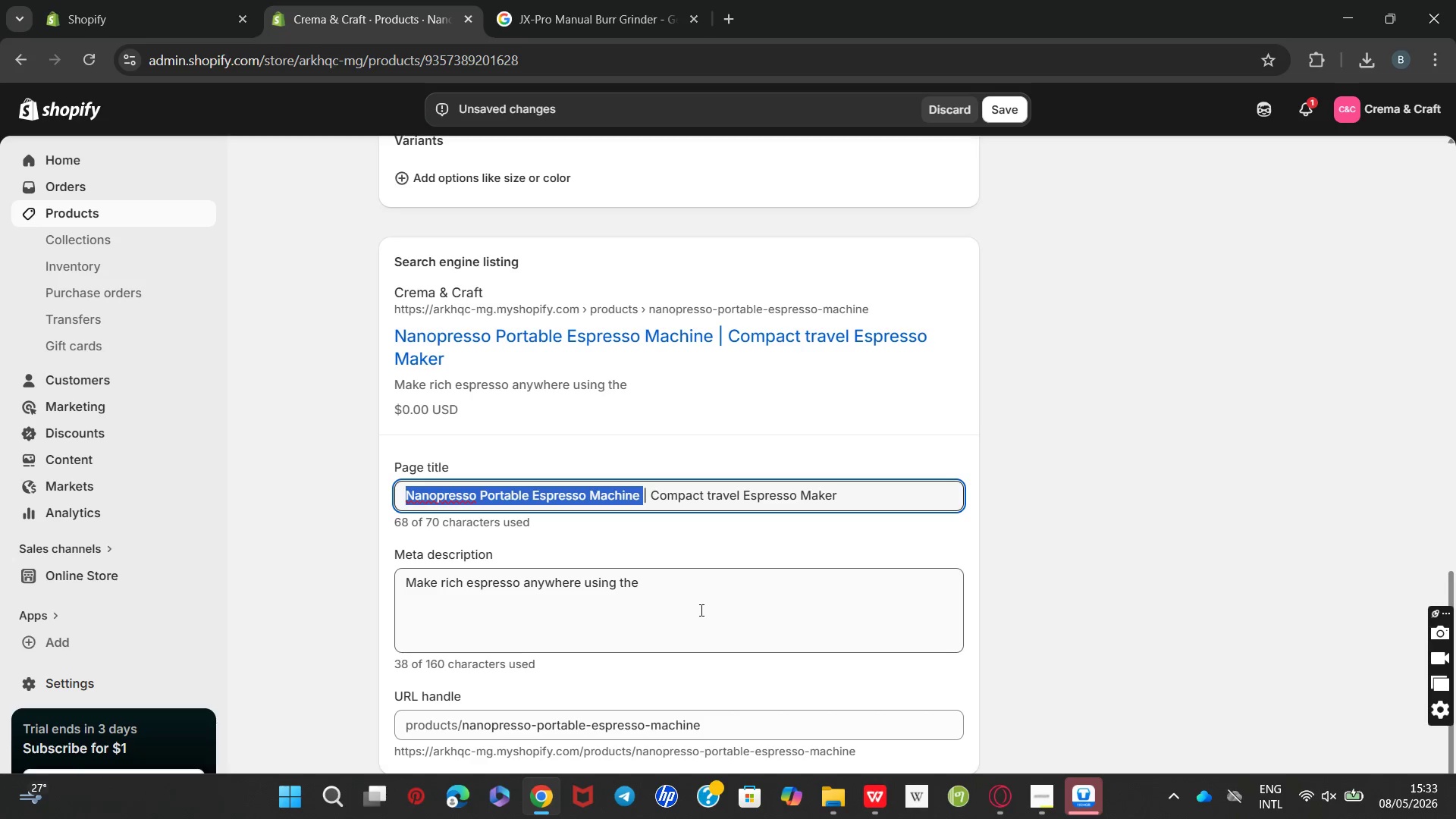 
left_click([700, 610])
 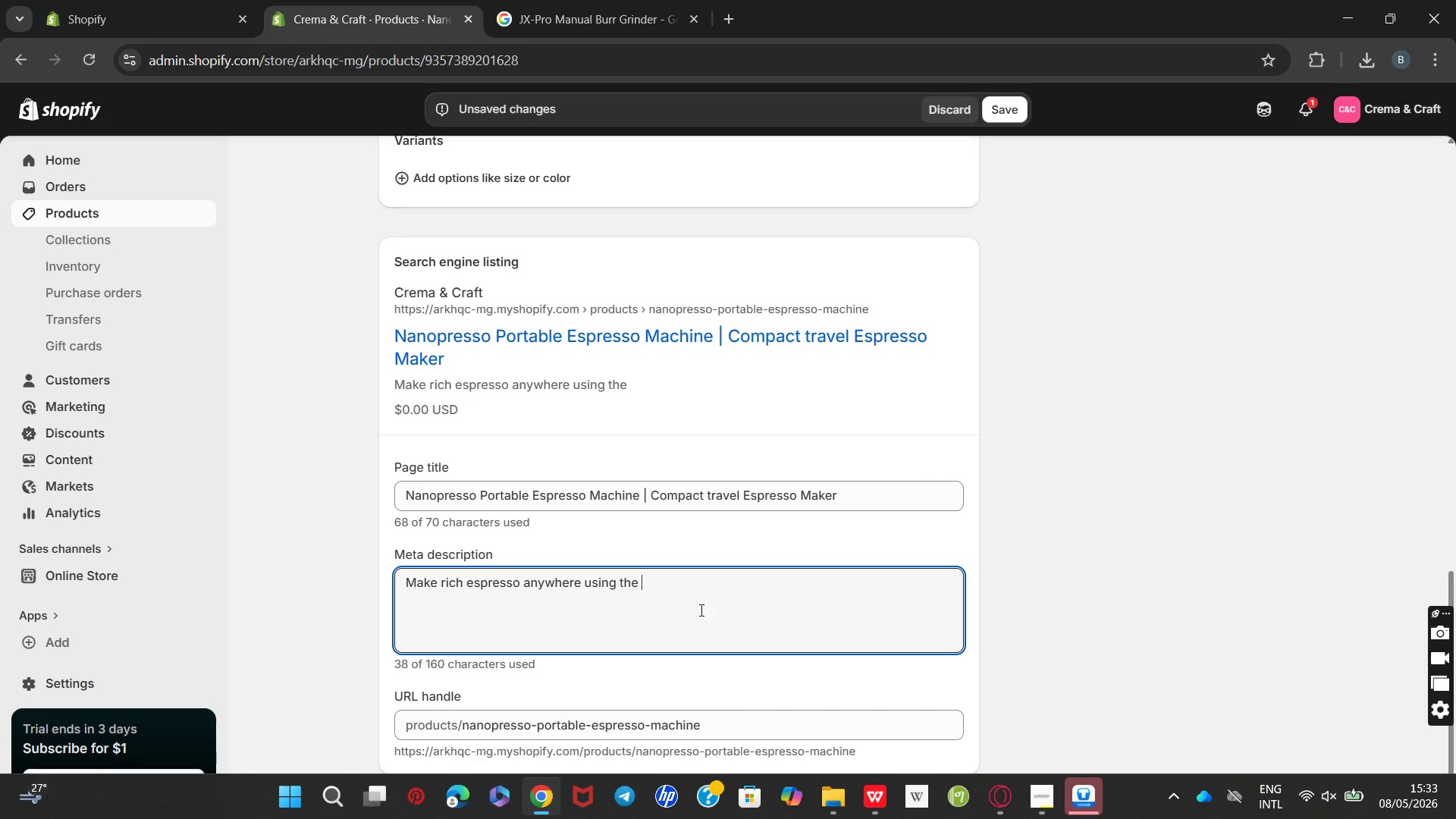 
key(Control+V)
 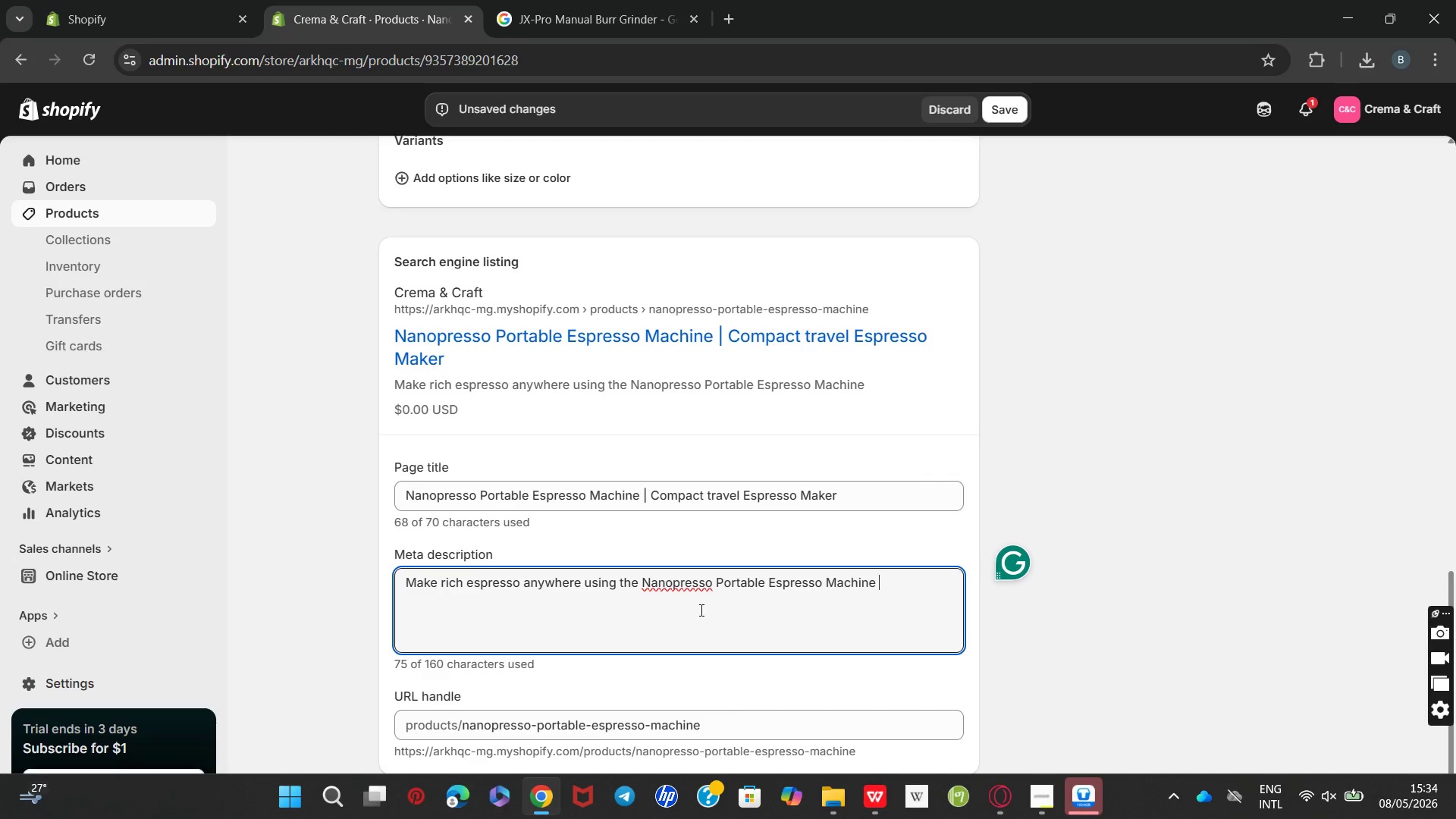 
wait(10.48)
 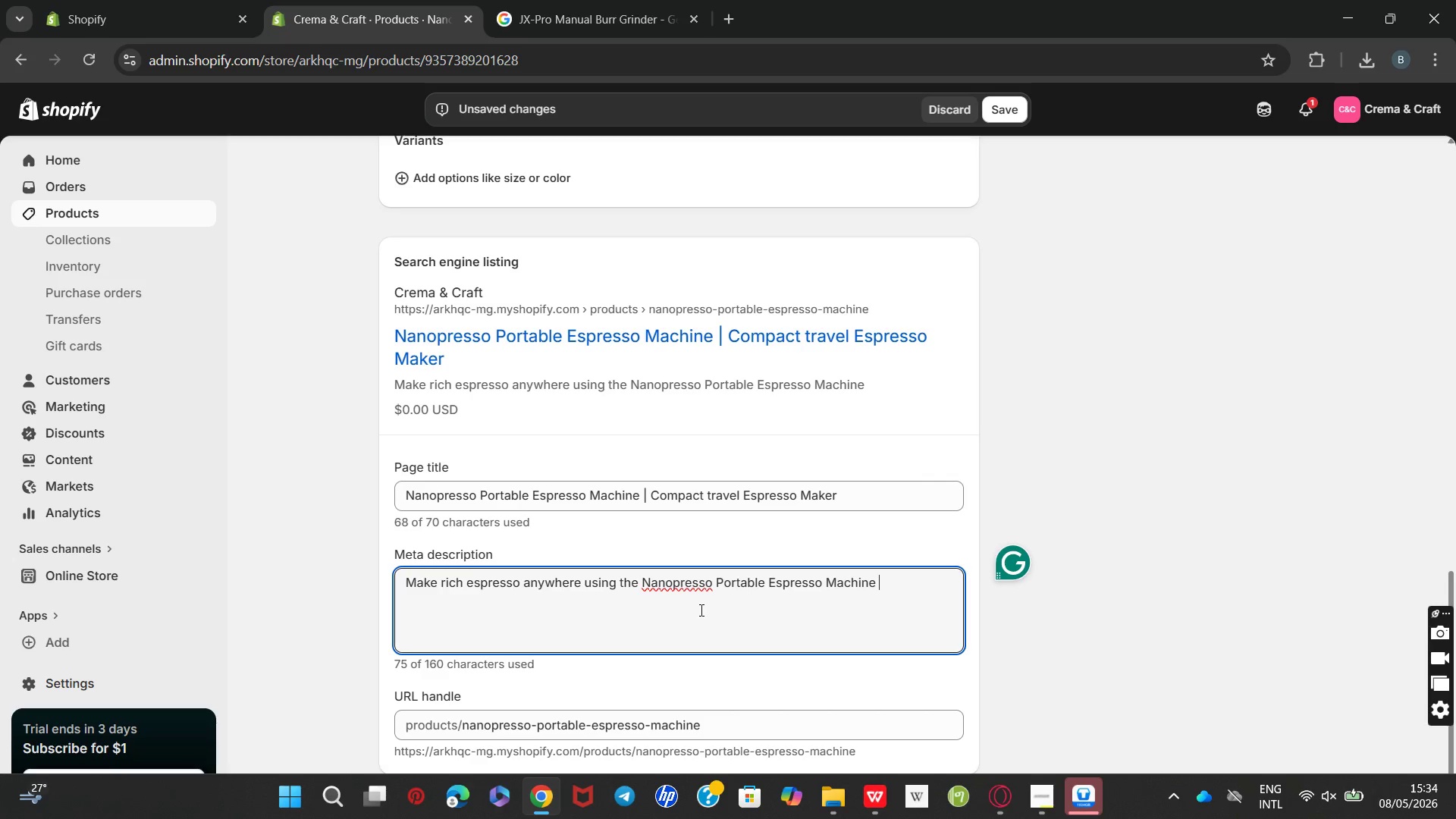 
type(with compact manual pressure brewing. Order no for smoother coffee preparat)
 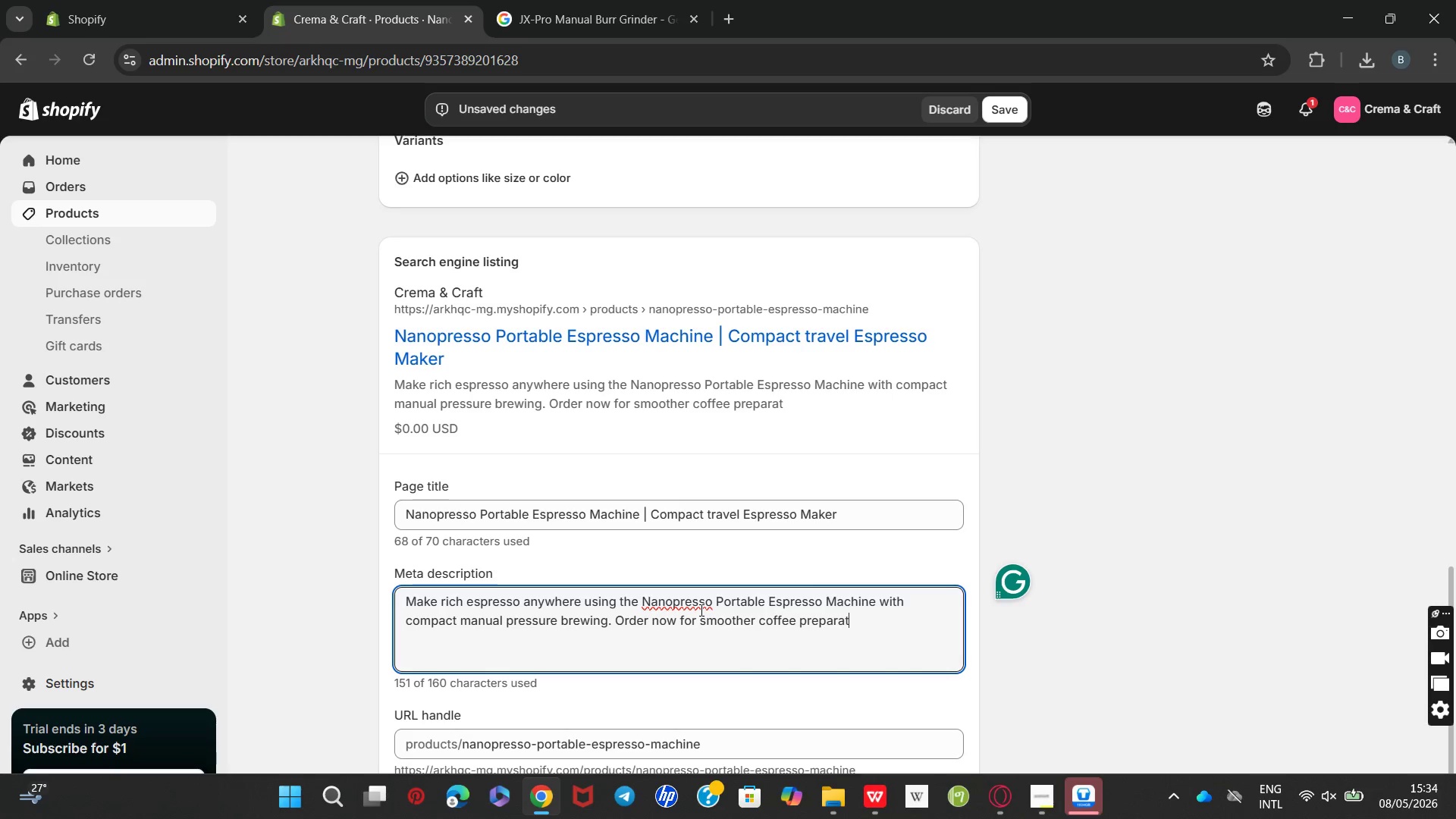 
hold_key(key=W, duration=26.56)
 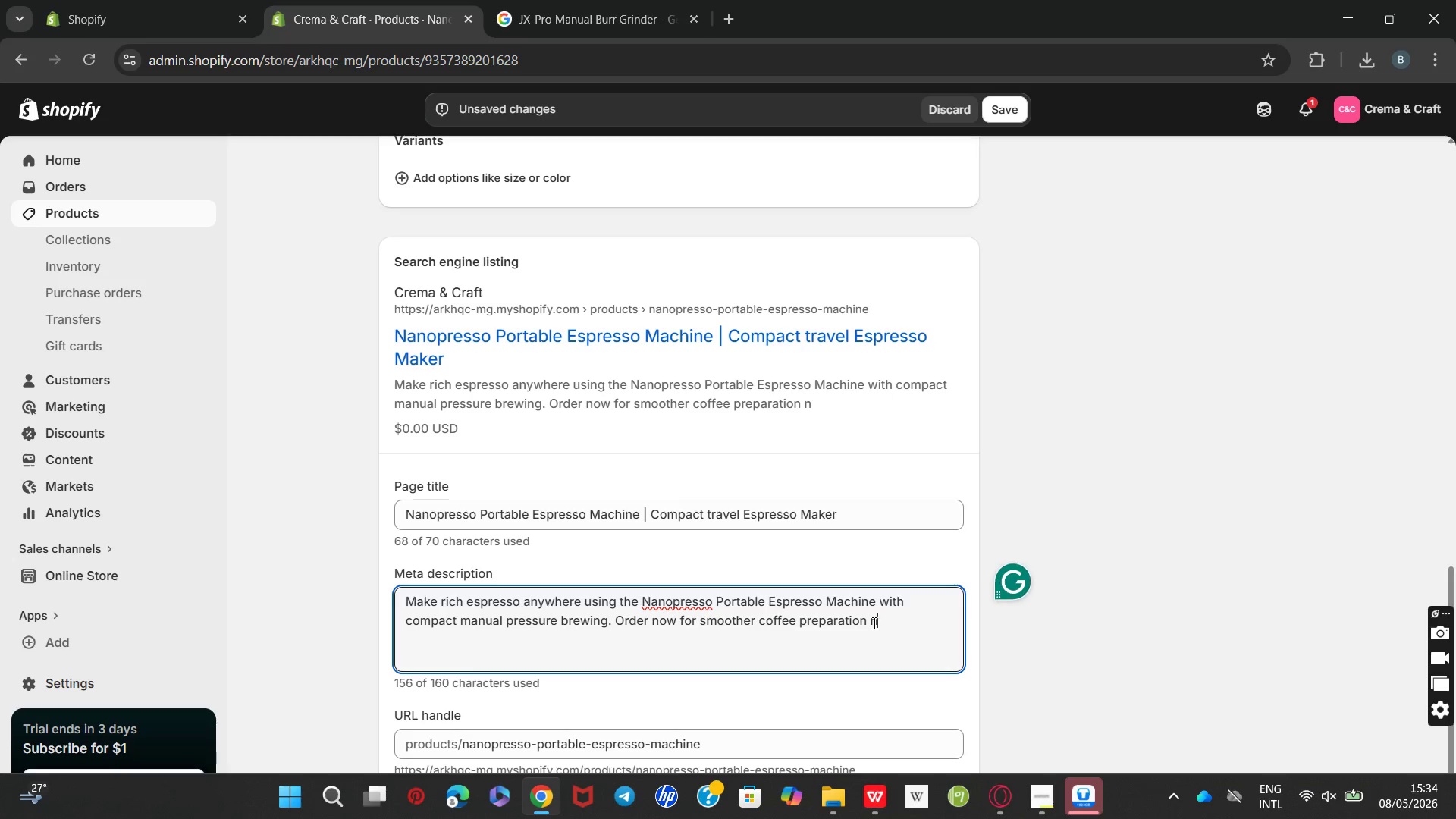 
left_click([920, 596])
 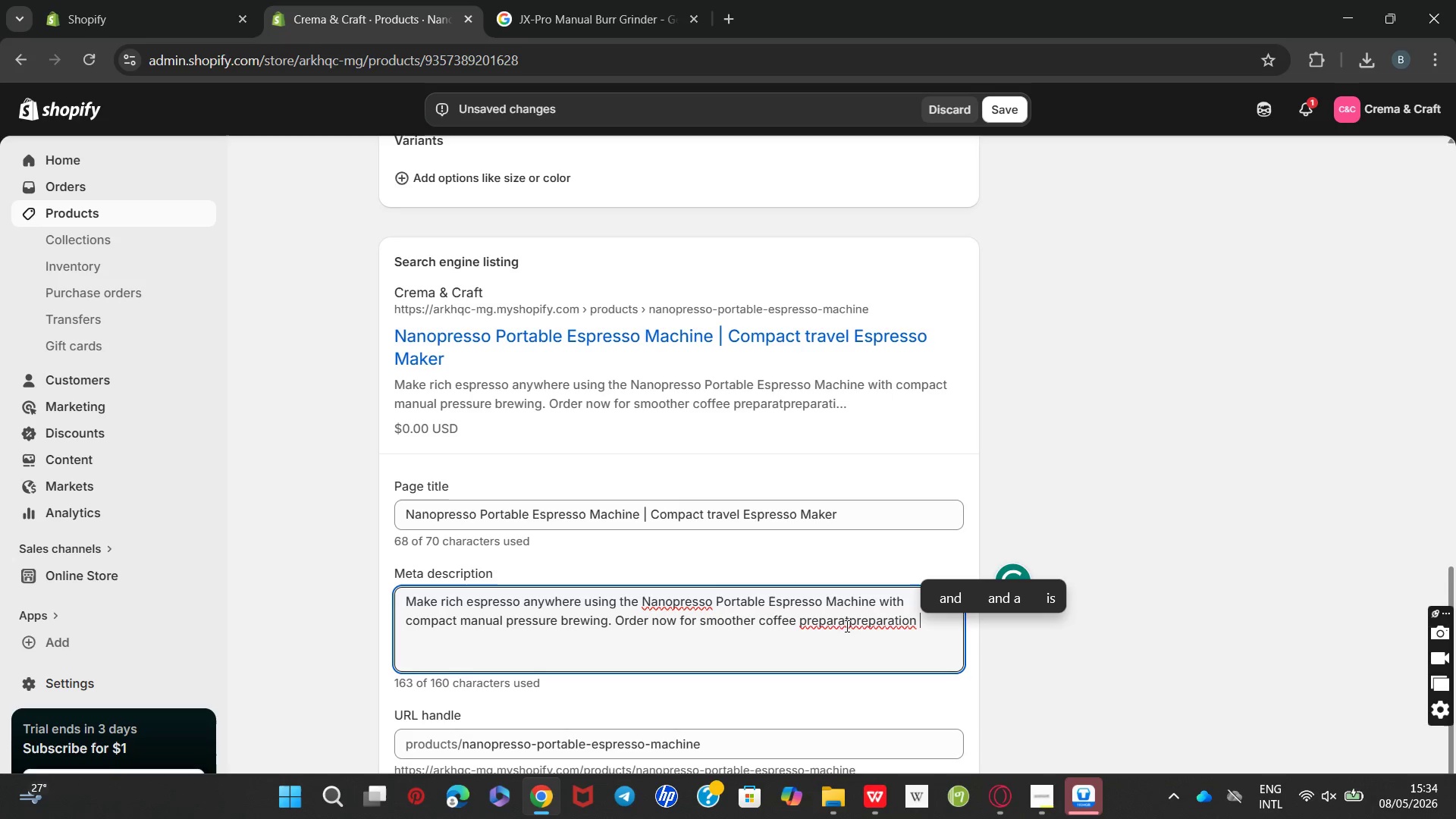 
left_click_drag(start_coordinate=[851, 622], to_coordinate=[796, 619])
 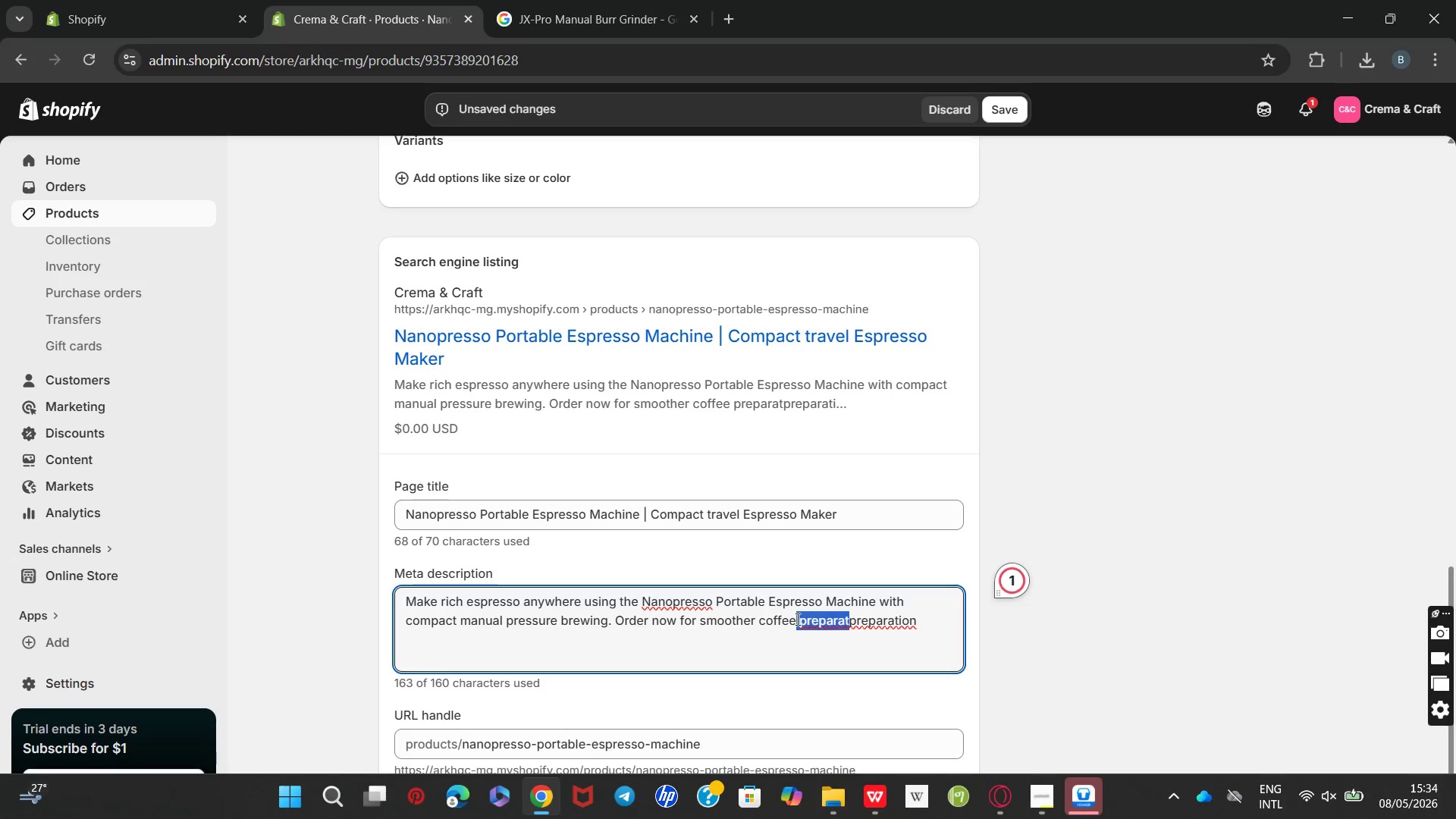 
key(Backspace)
 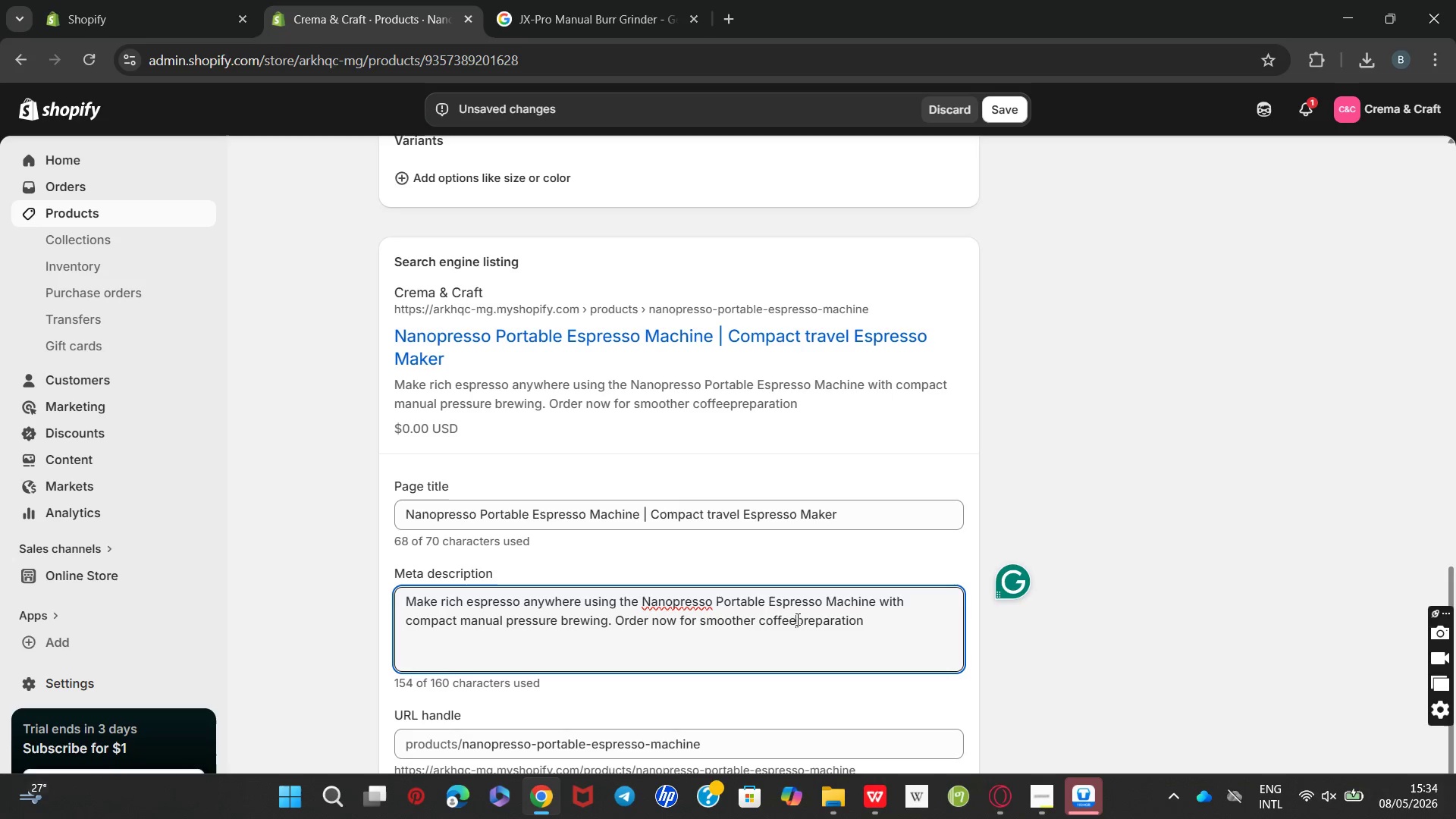 
key(Space)
 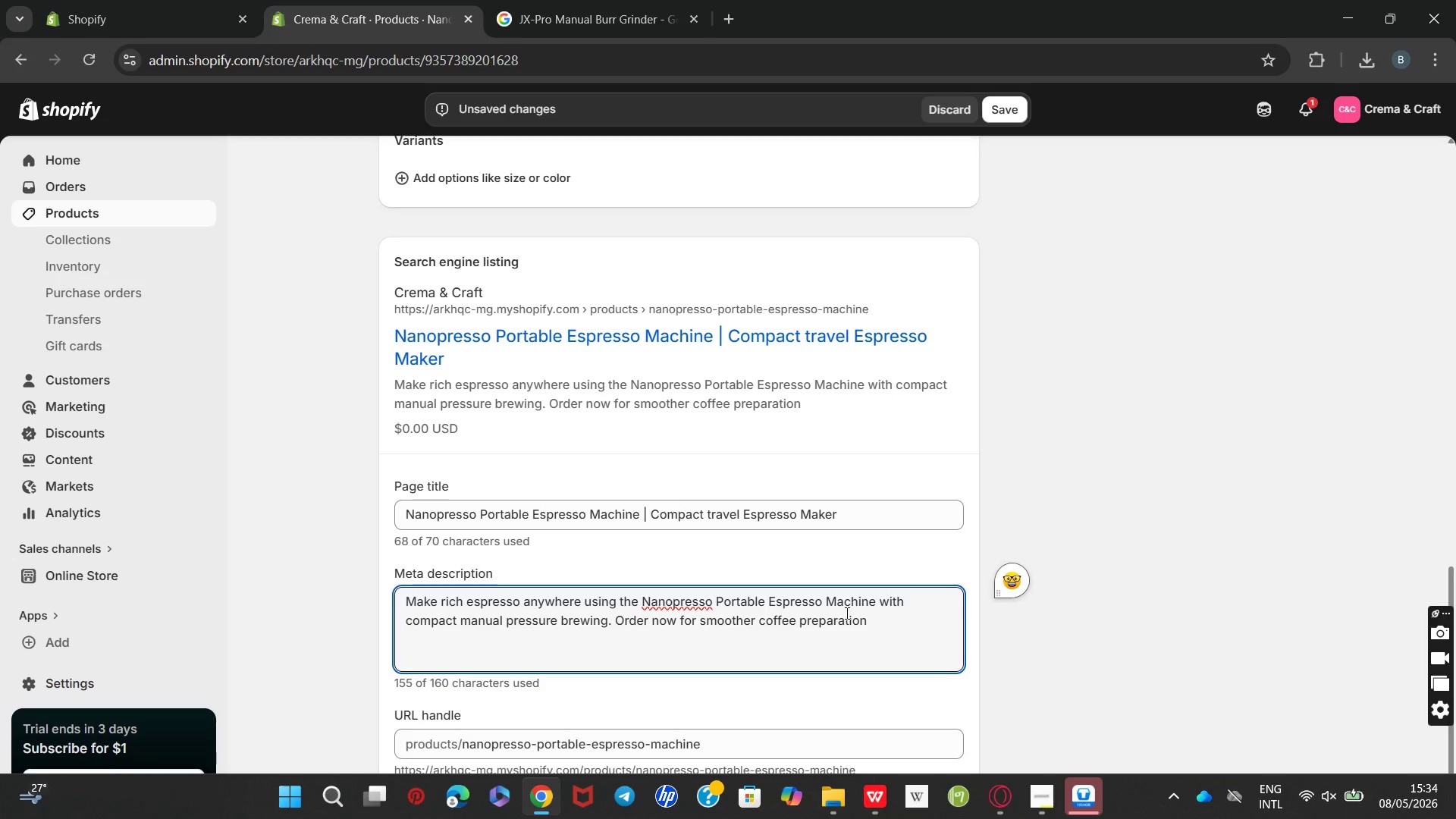 
left_click([873, 623])
 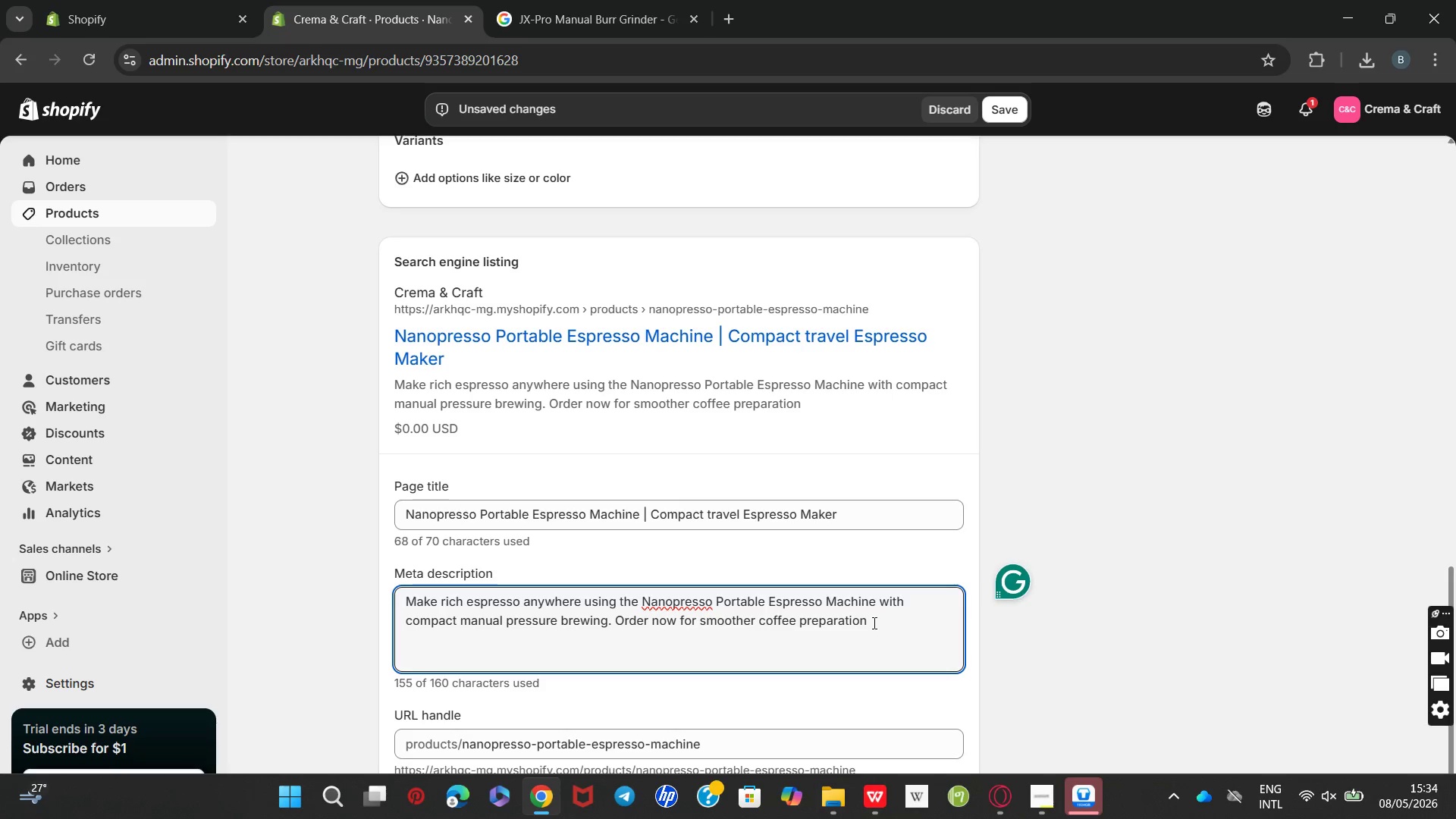 
type(no.)
 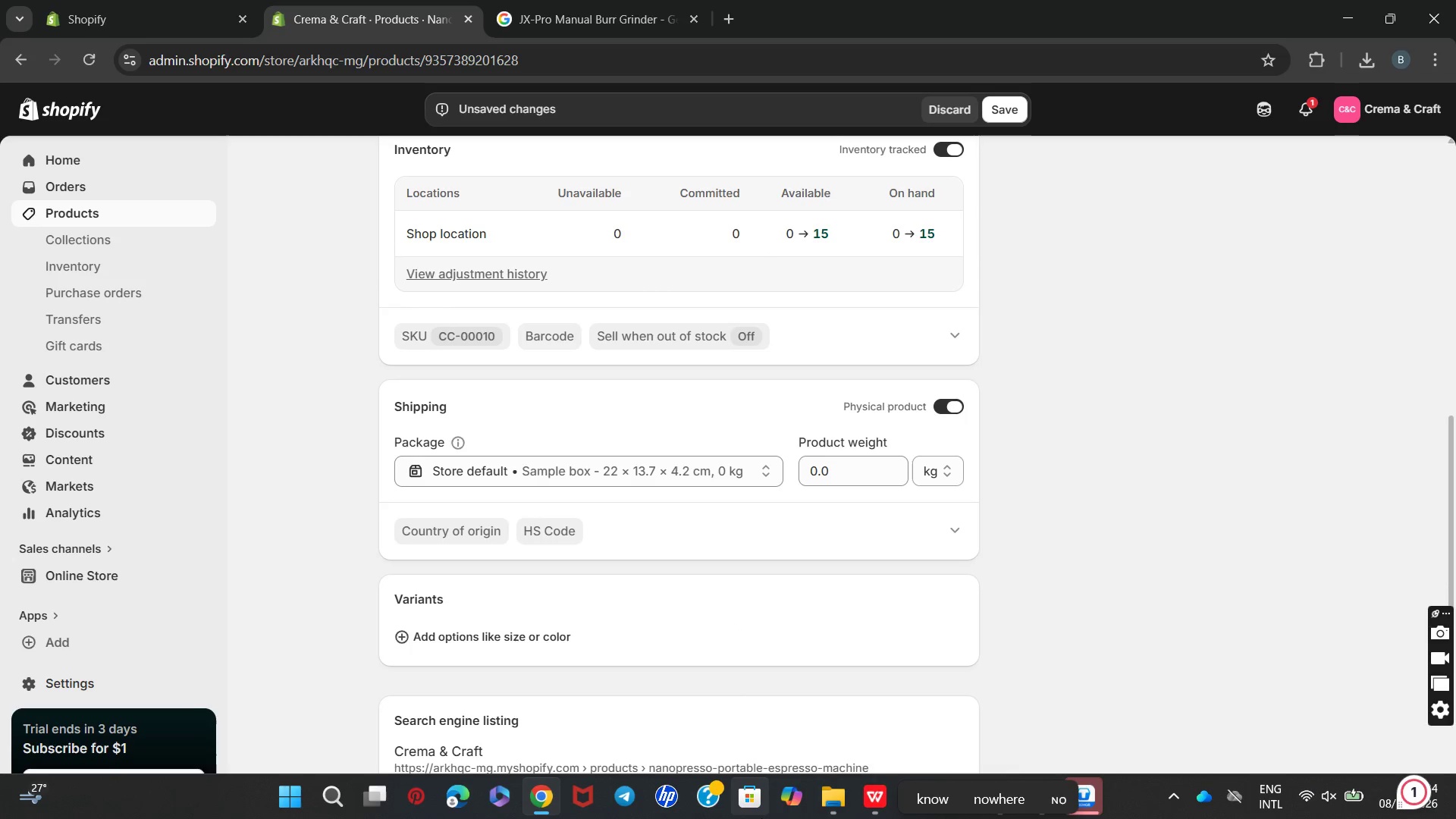 
wait(6.91)
 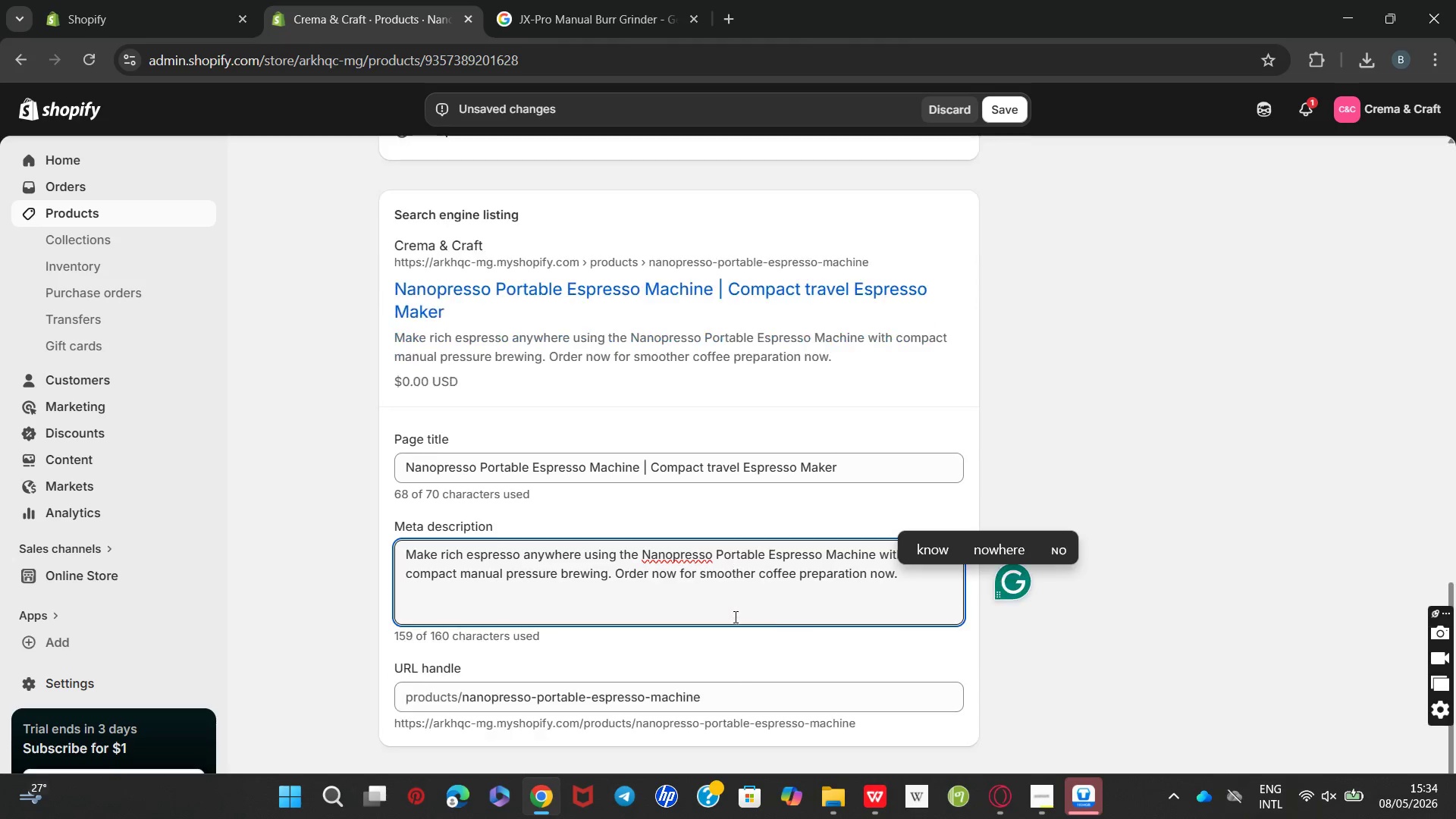 
left_click([864, 696])
 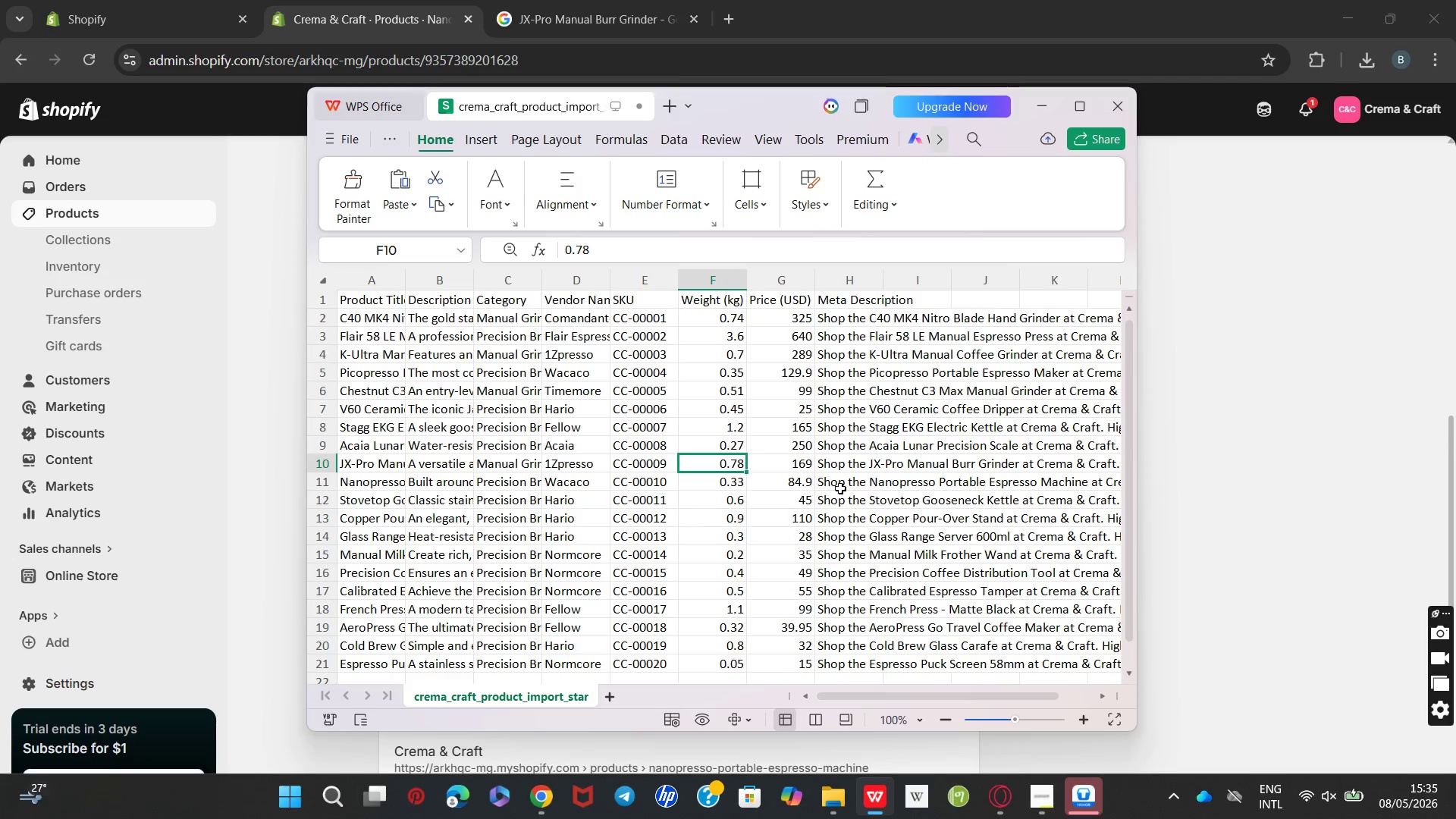 
wait(5.64)
 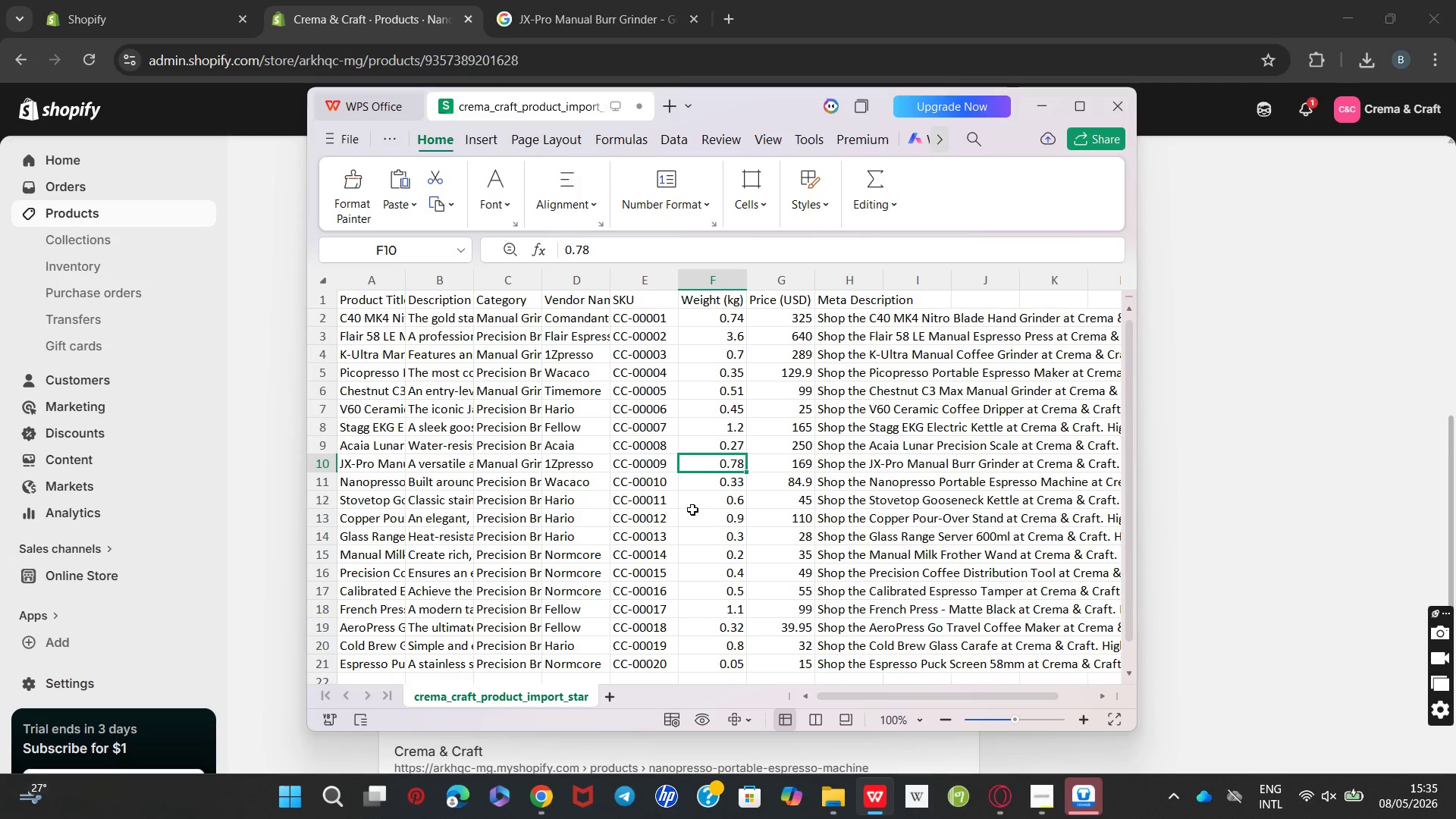 
left_click([1235, 421])
 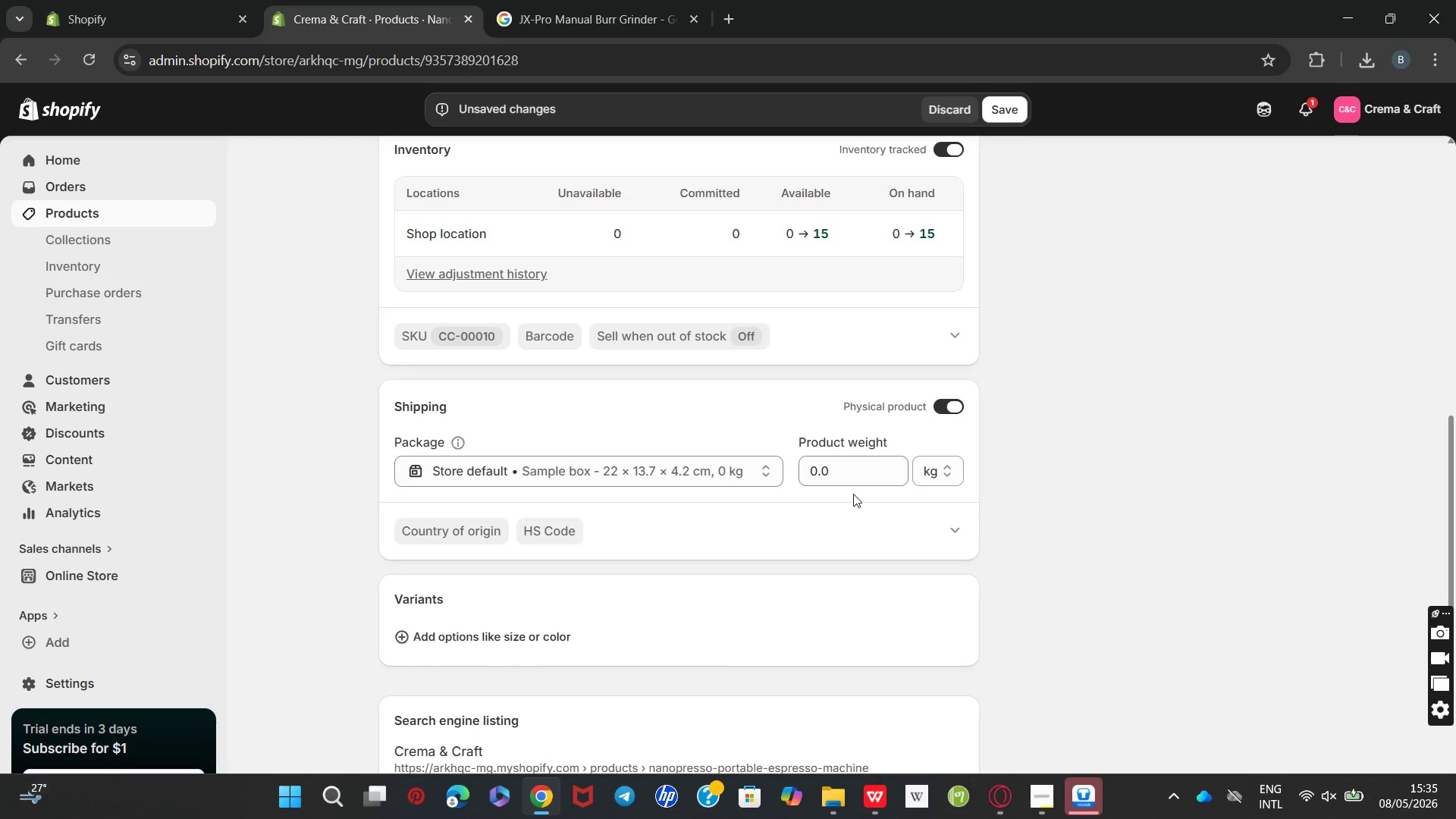 
left_click([855, 466])
 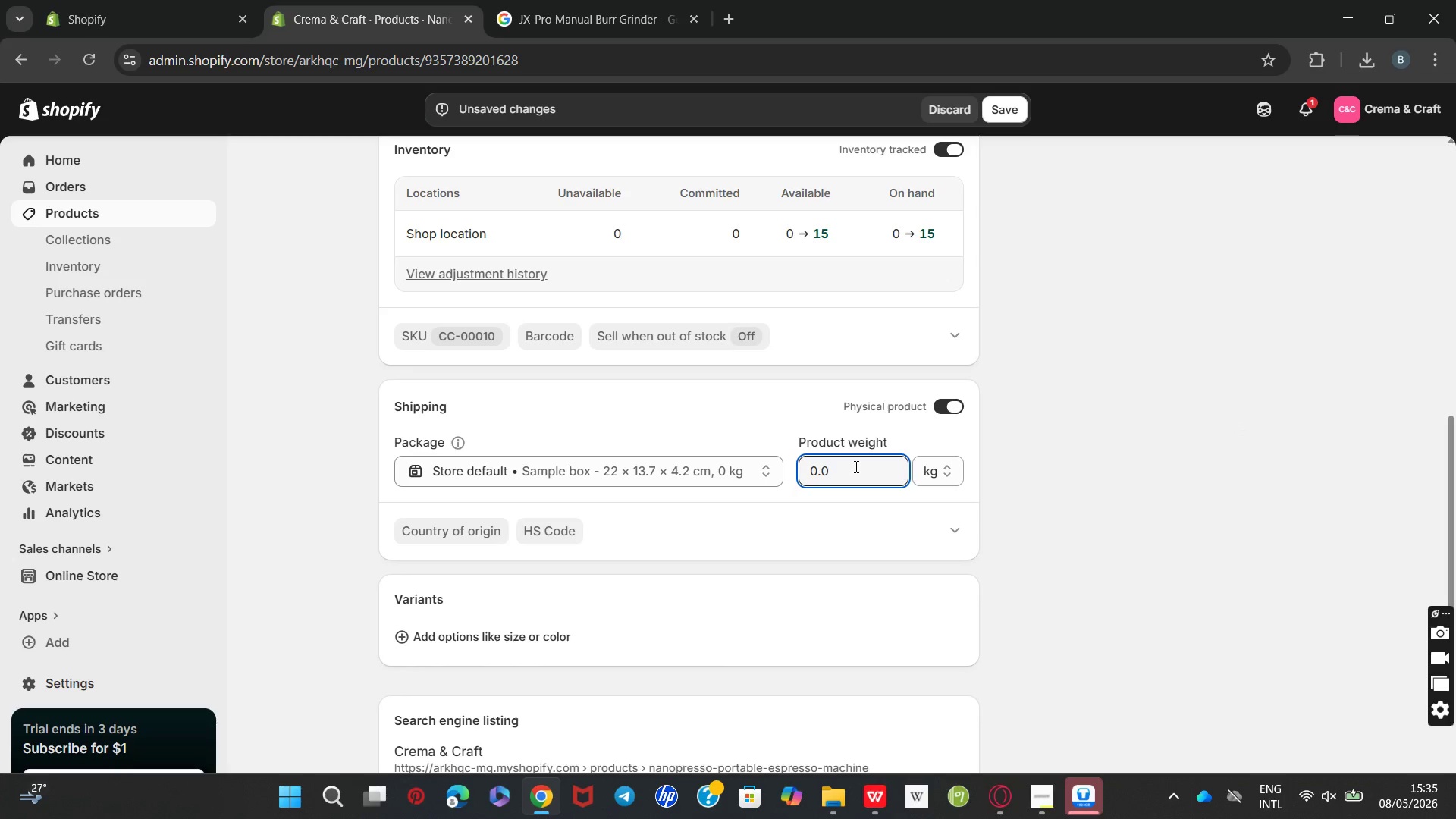 
key(Backspace)
type(33)
 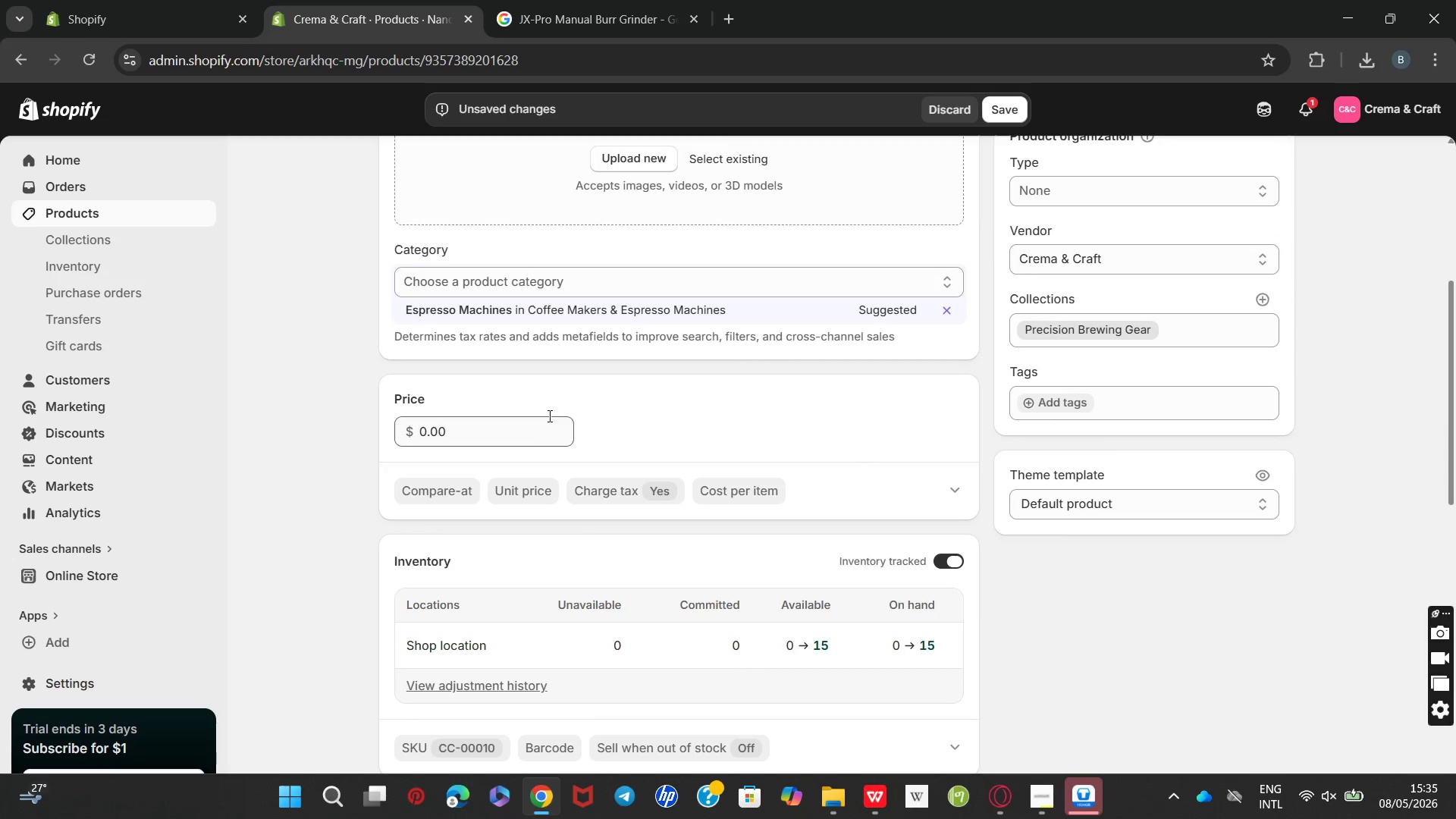 
left_click_drag(start_coordinate=[522, 438], to_coordinate=[340, 402])
 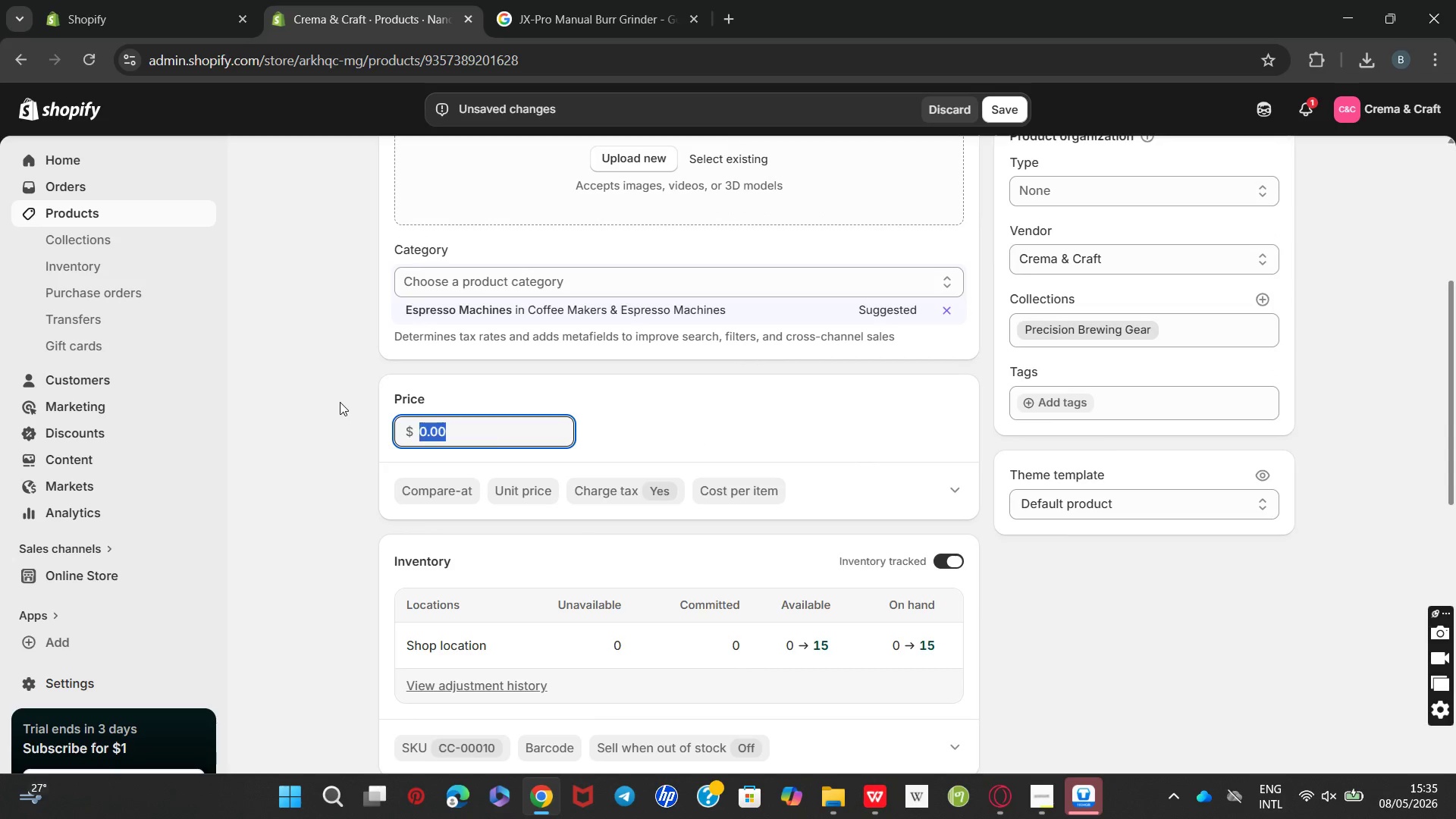 
type(84.9)
 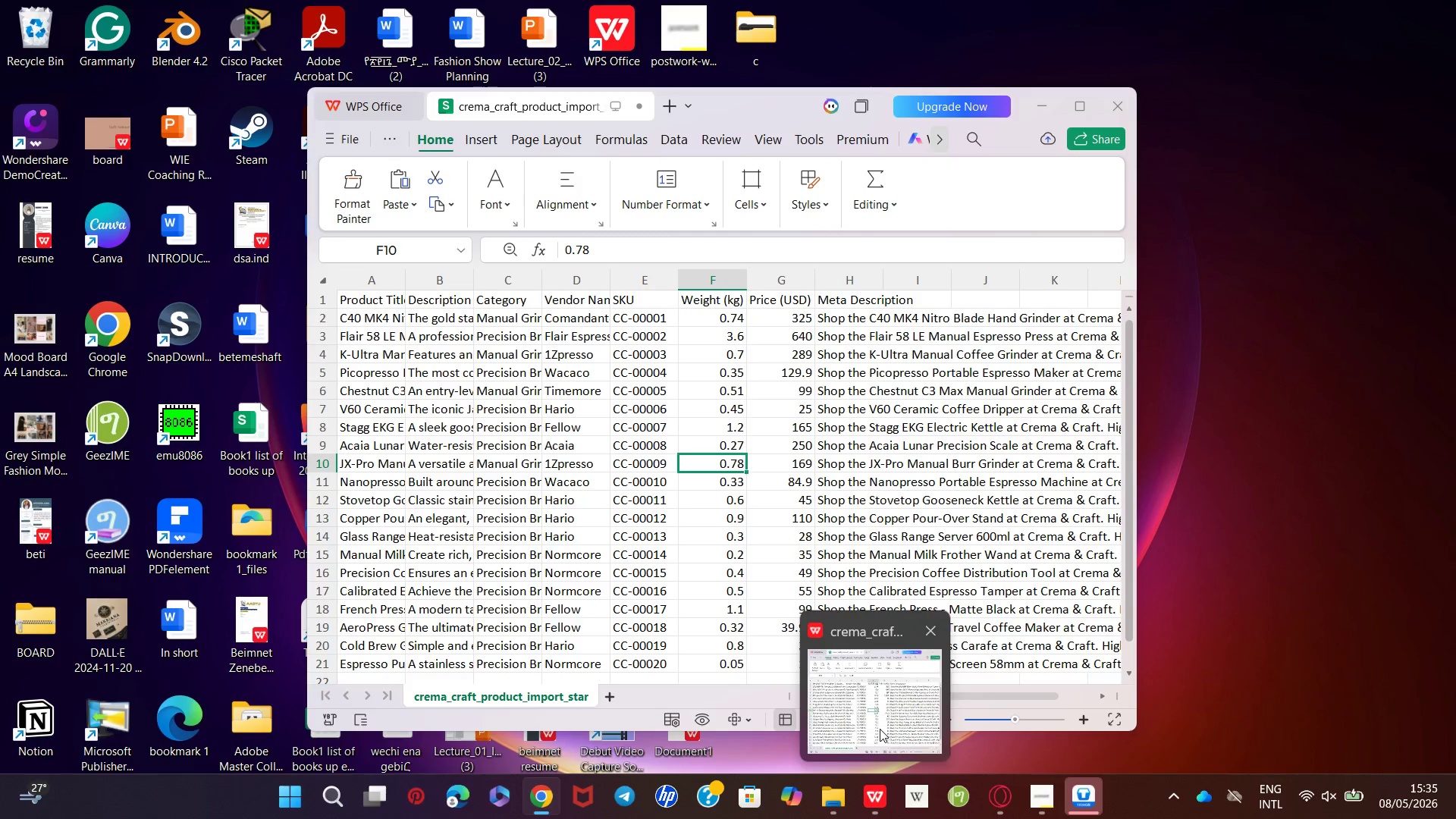 
wait(18.44)
 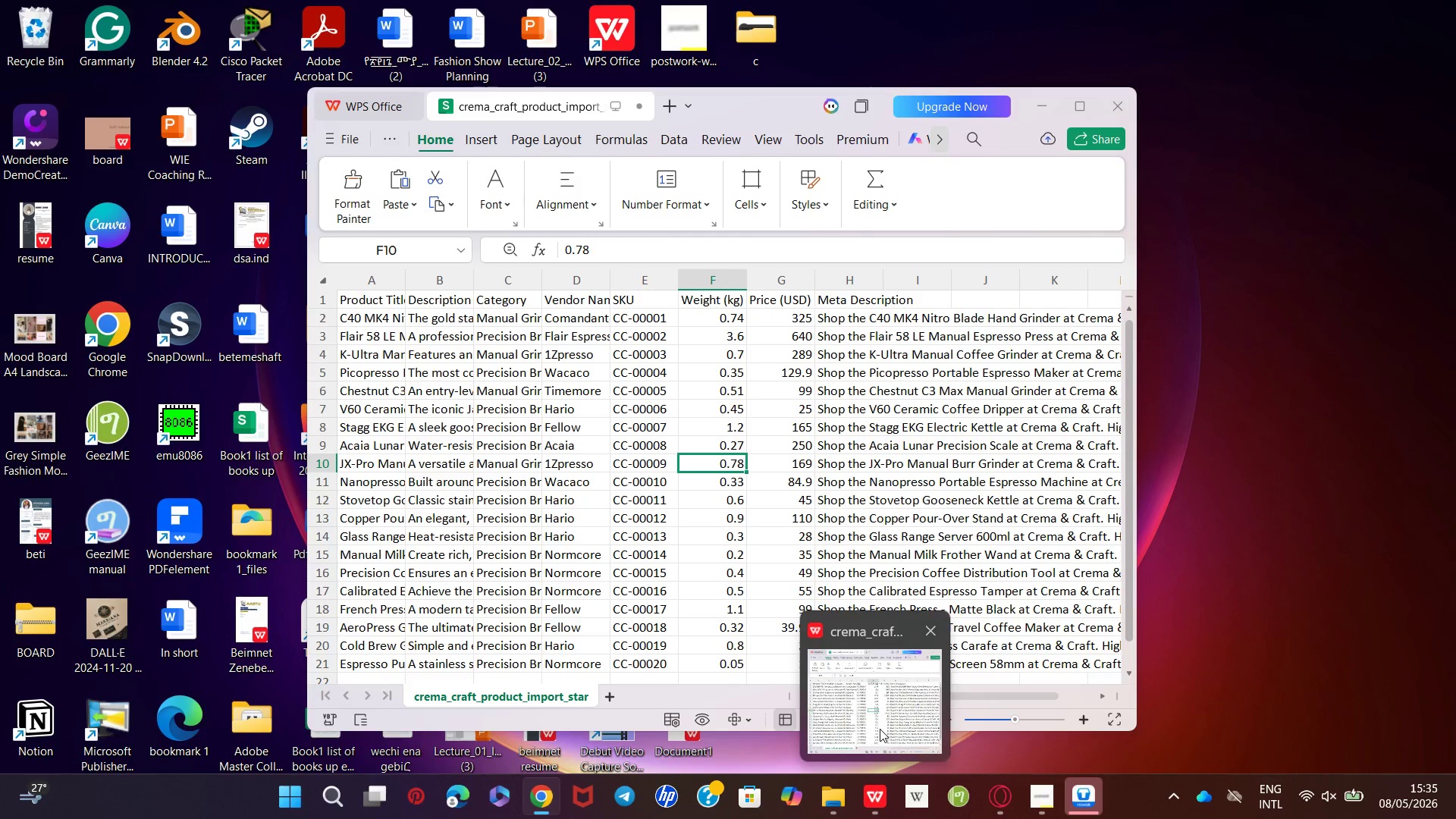 
left_click([1050, 259])
 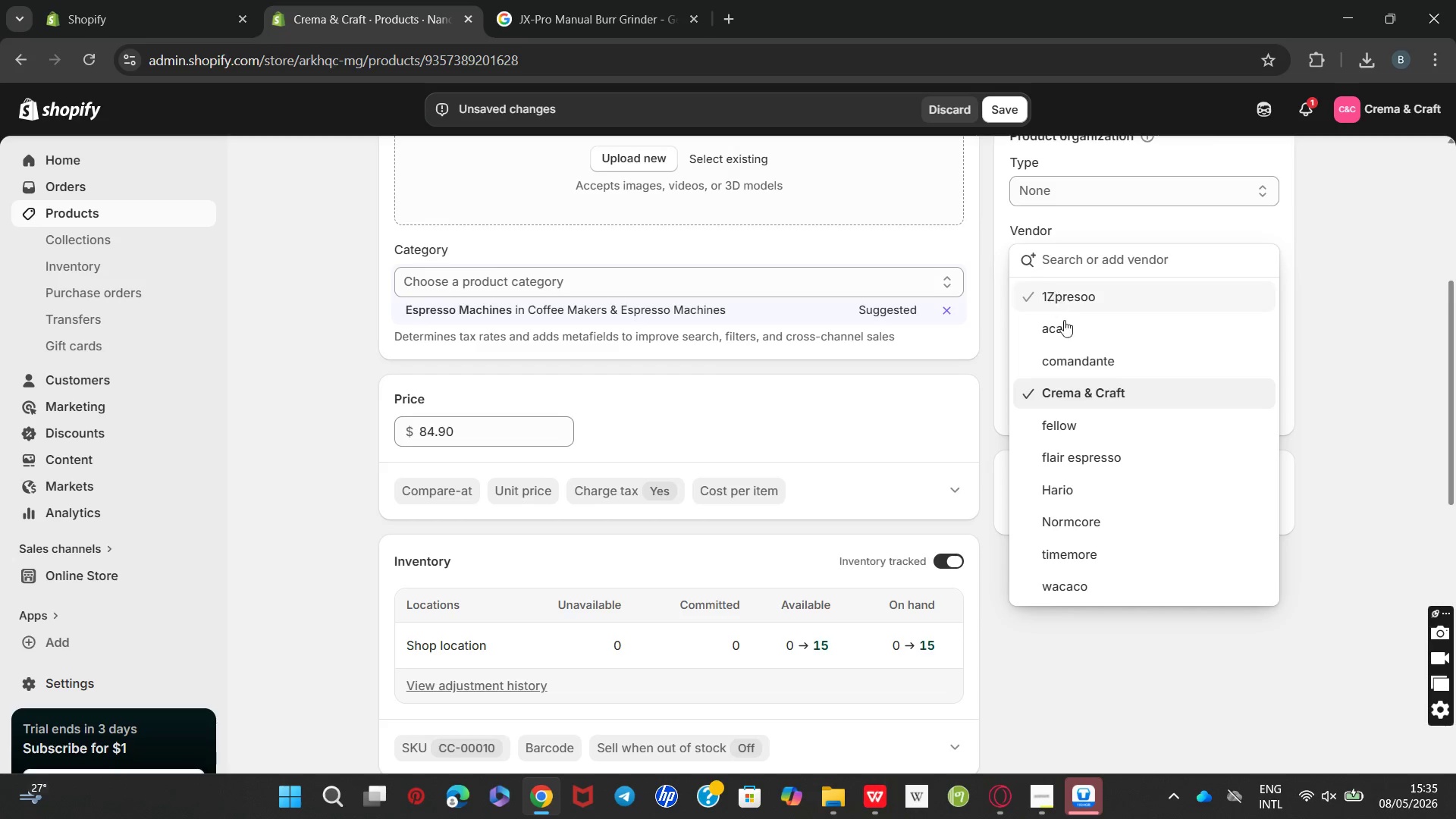 
left_click([1066, 332])
 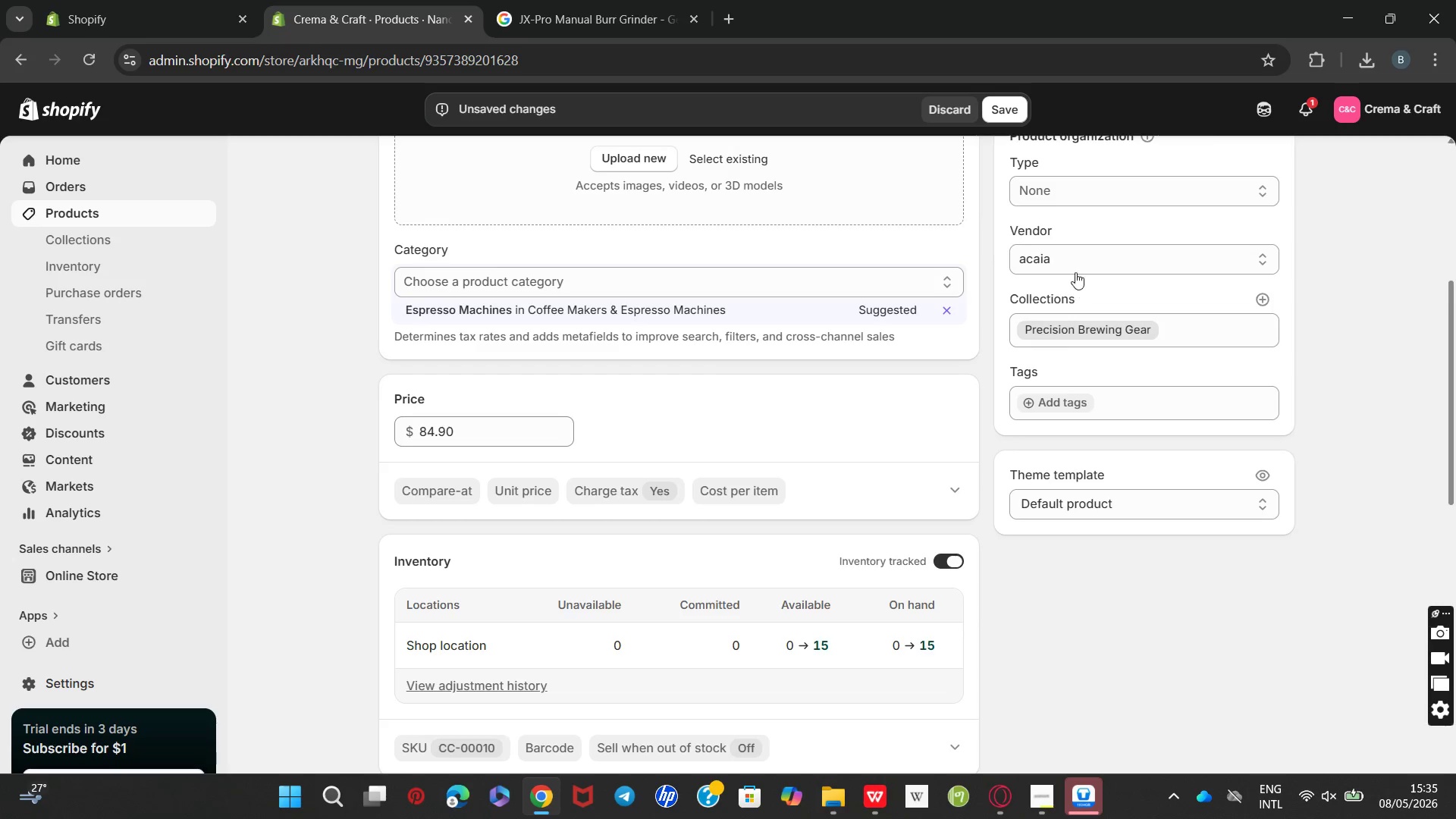 
left_click([1075, 262])
 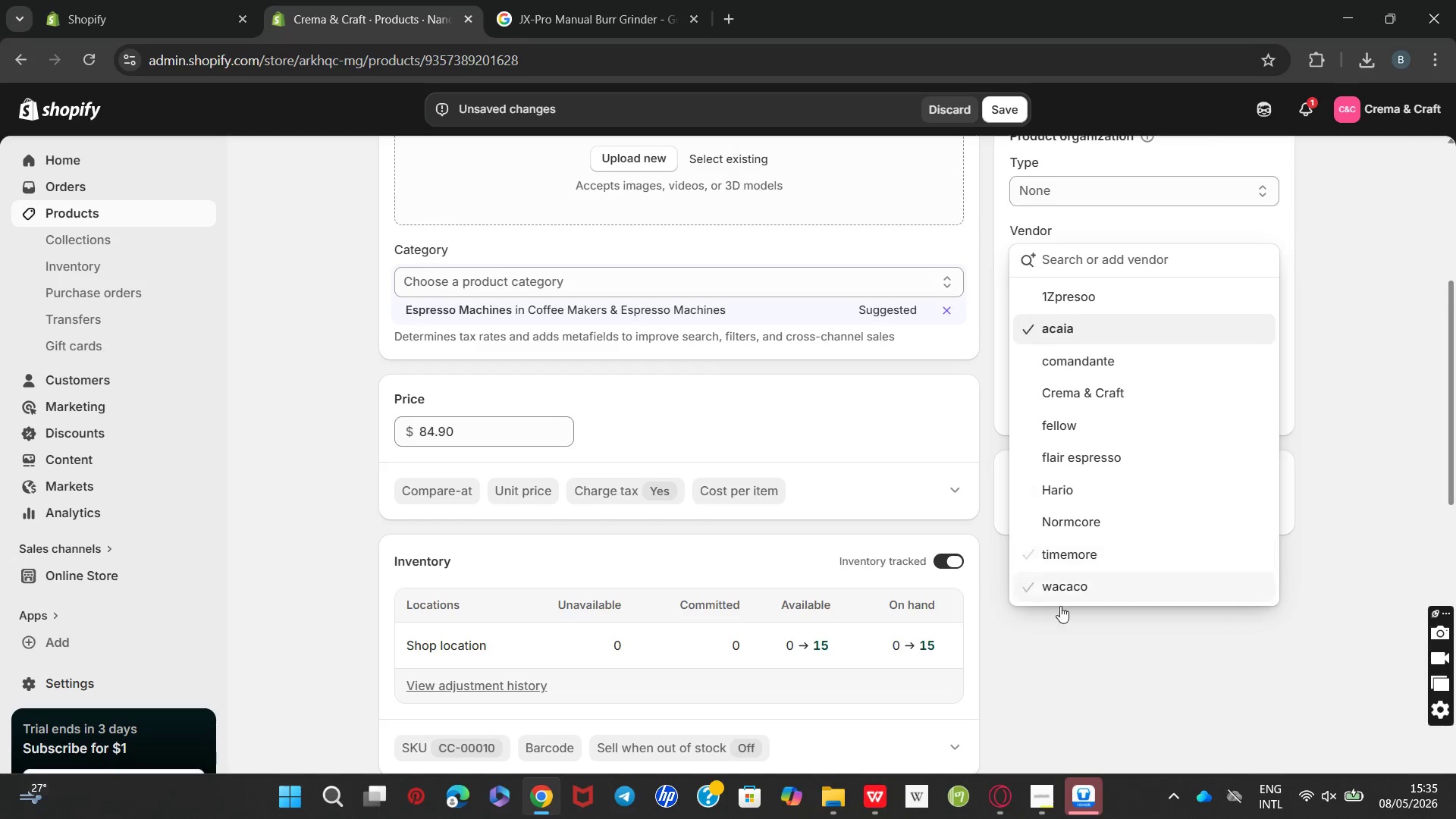 
left_click([1081, 577])
 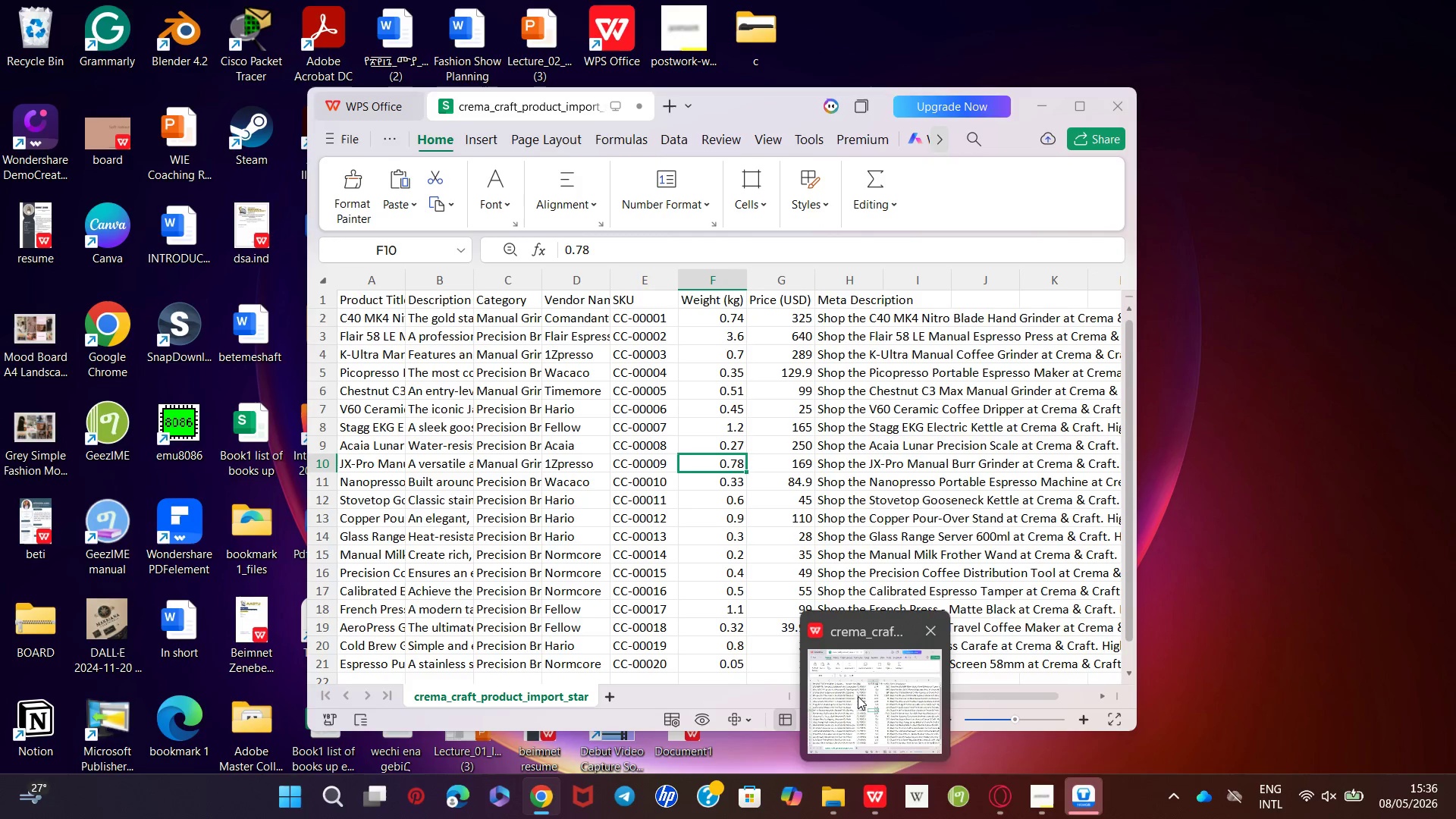 
wait(26.92)
 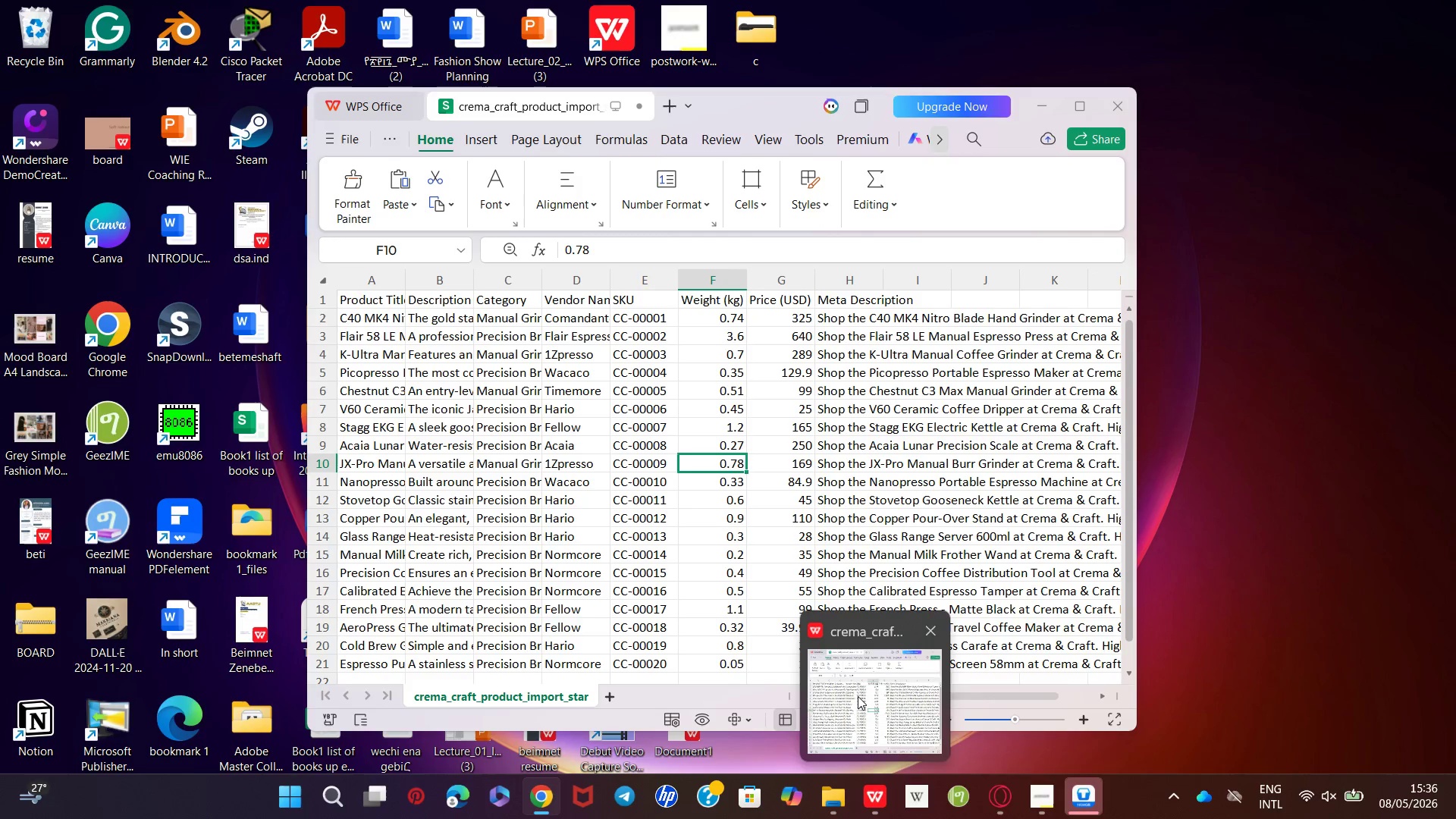 
left_click([599, 9])
 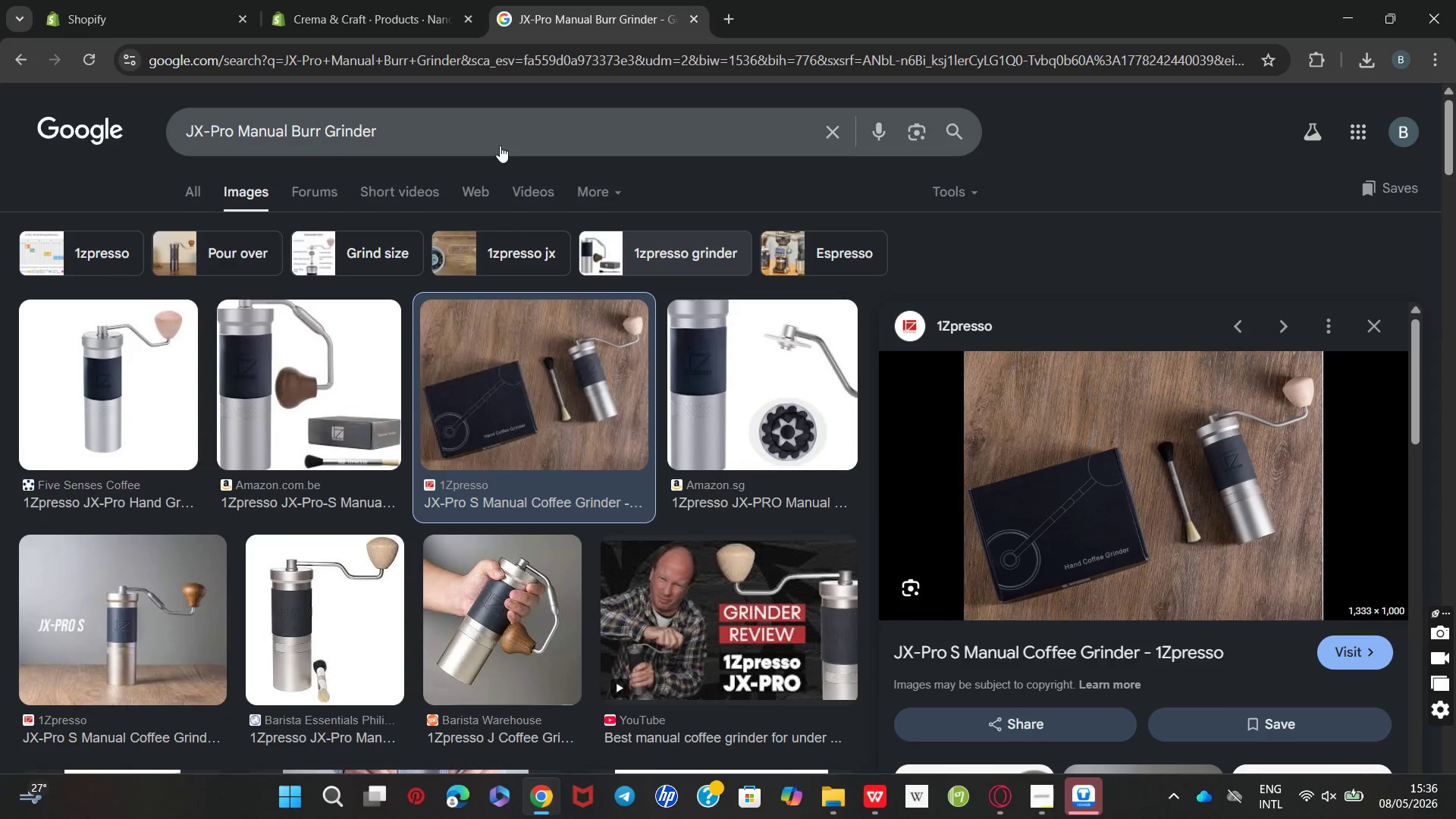 
left_click_drag(start_coordinate=[504, 124], to_coordinate=[107, 117])
 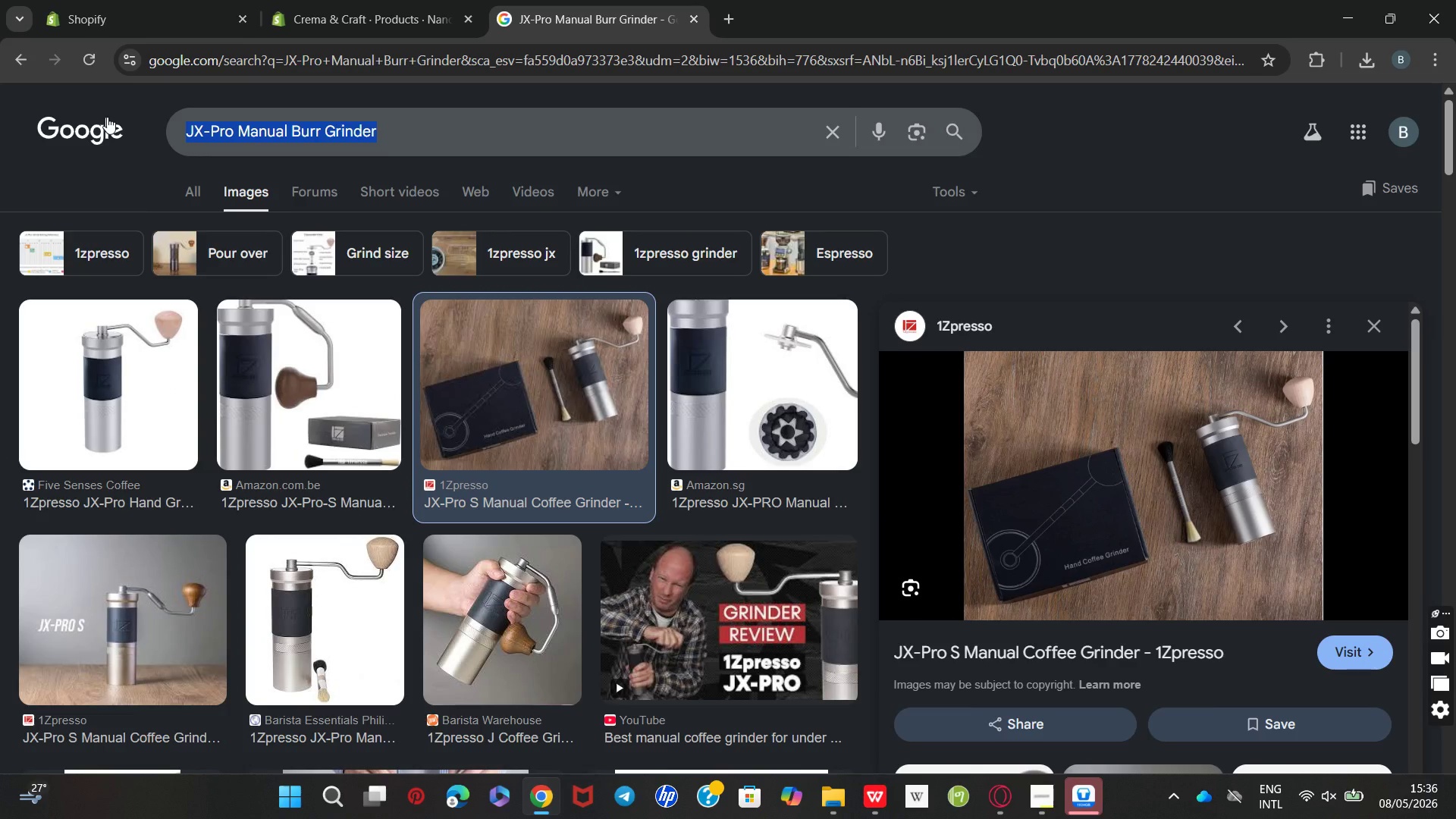 
key(Control+V)
 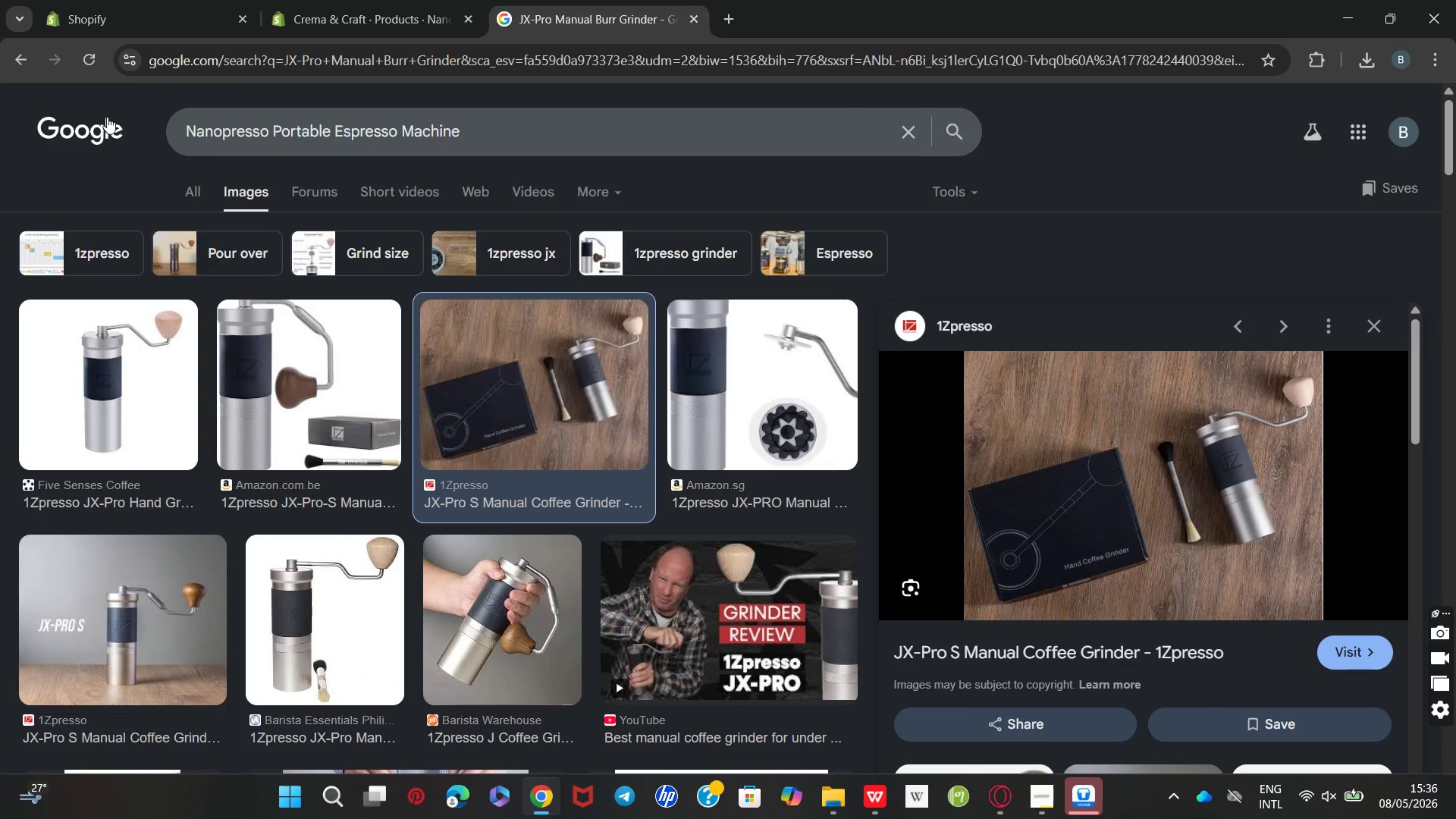 
left_click([107, 117])
 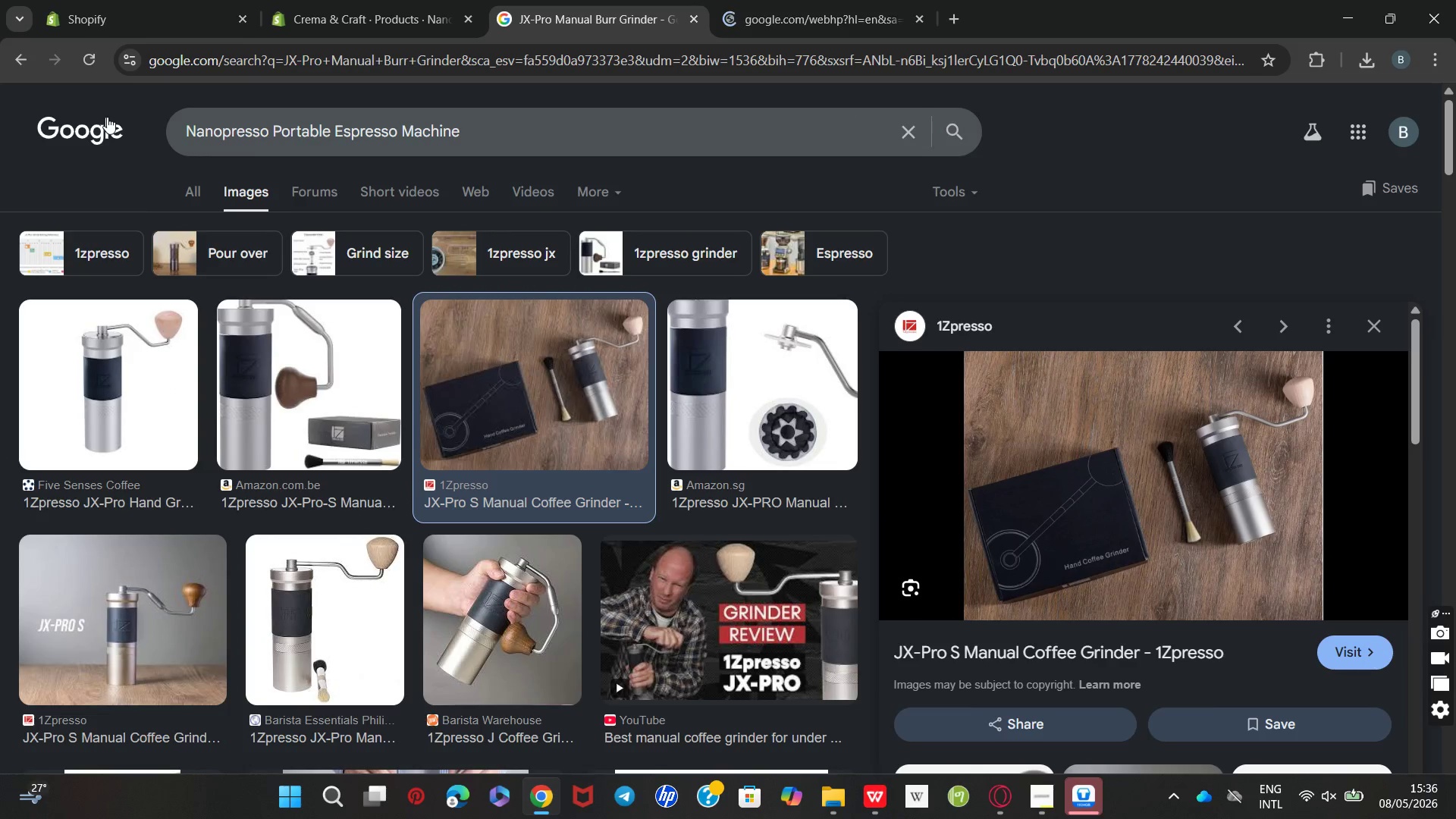 
key(Enter)
 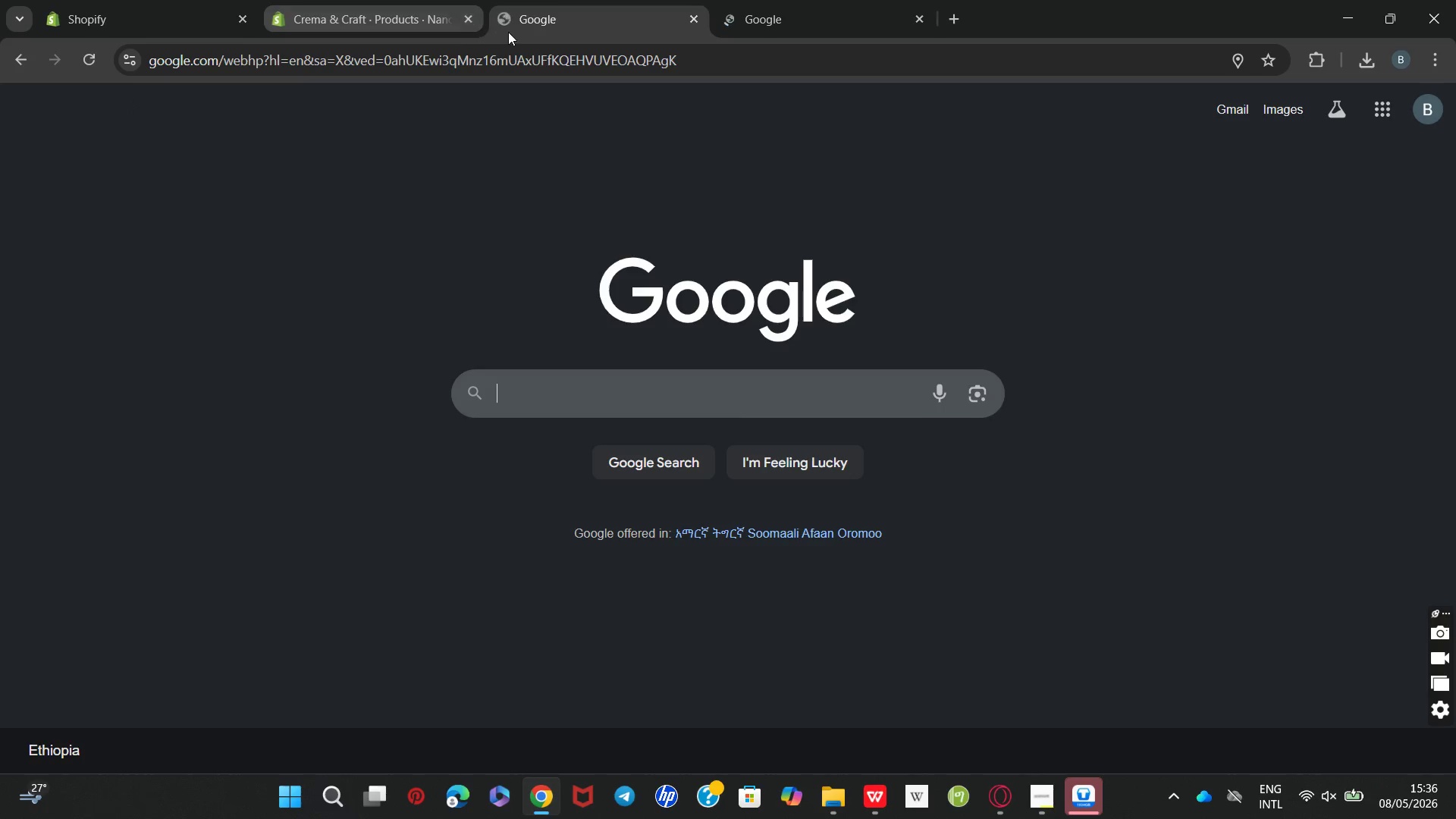 
left_click([564, 20])
 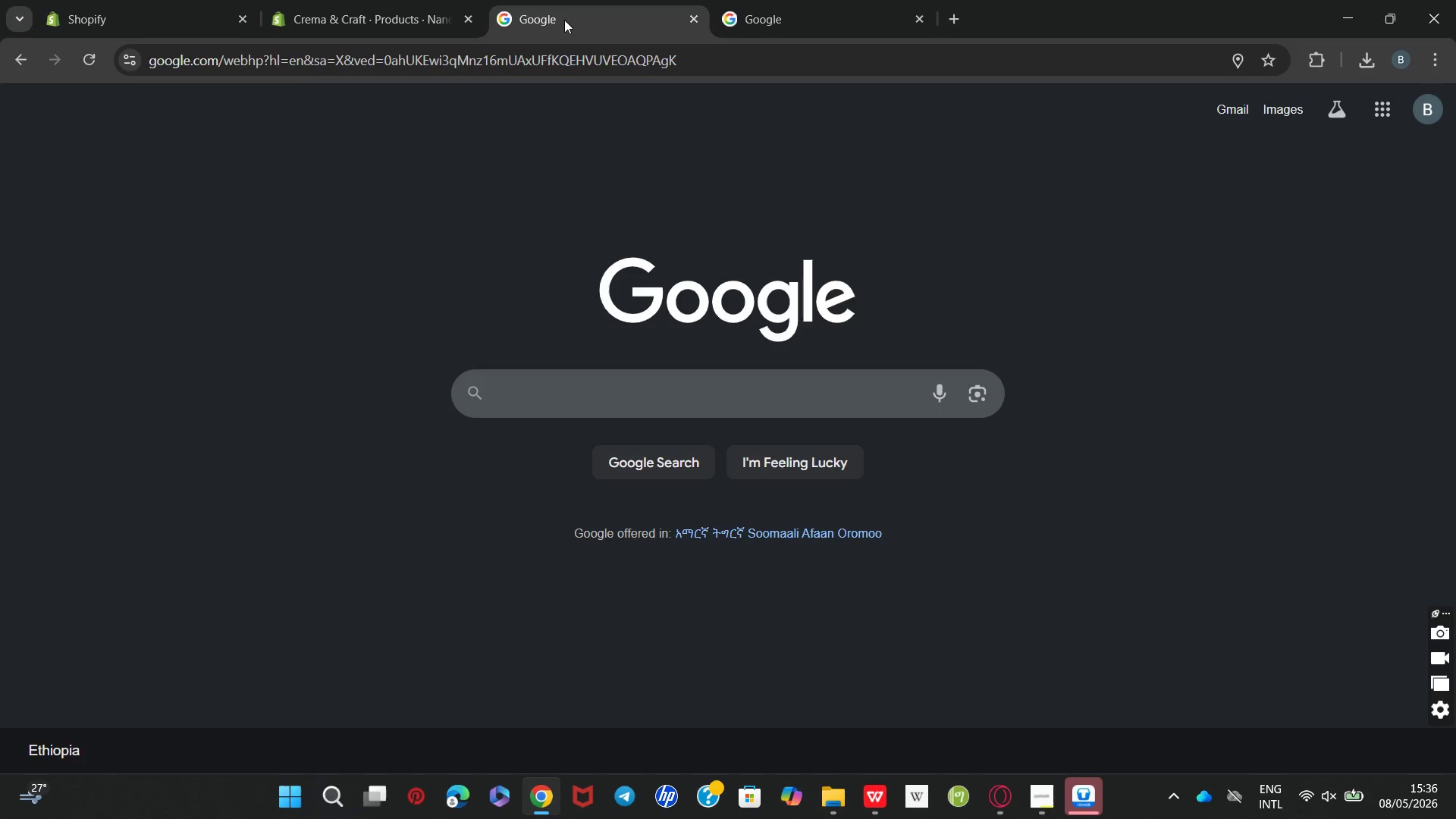 
left_click([564, 20])
 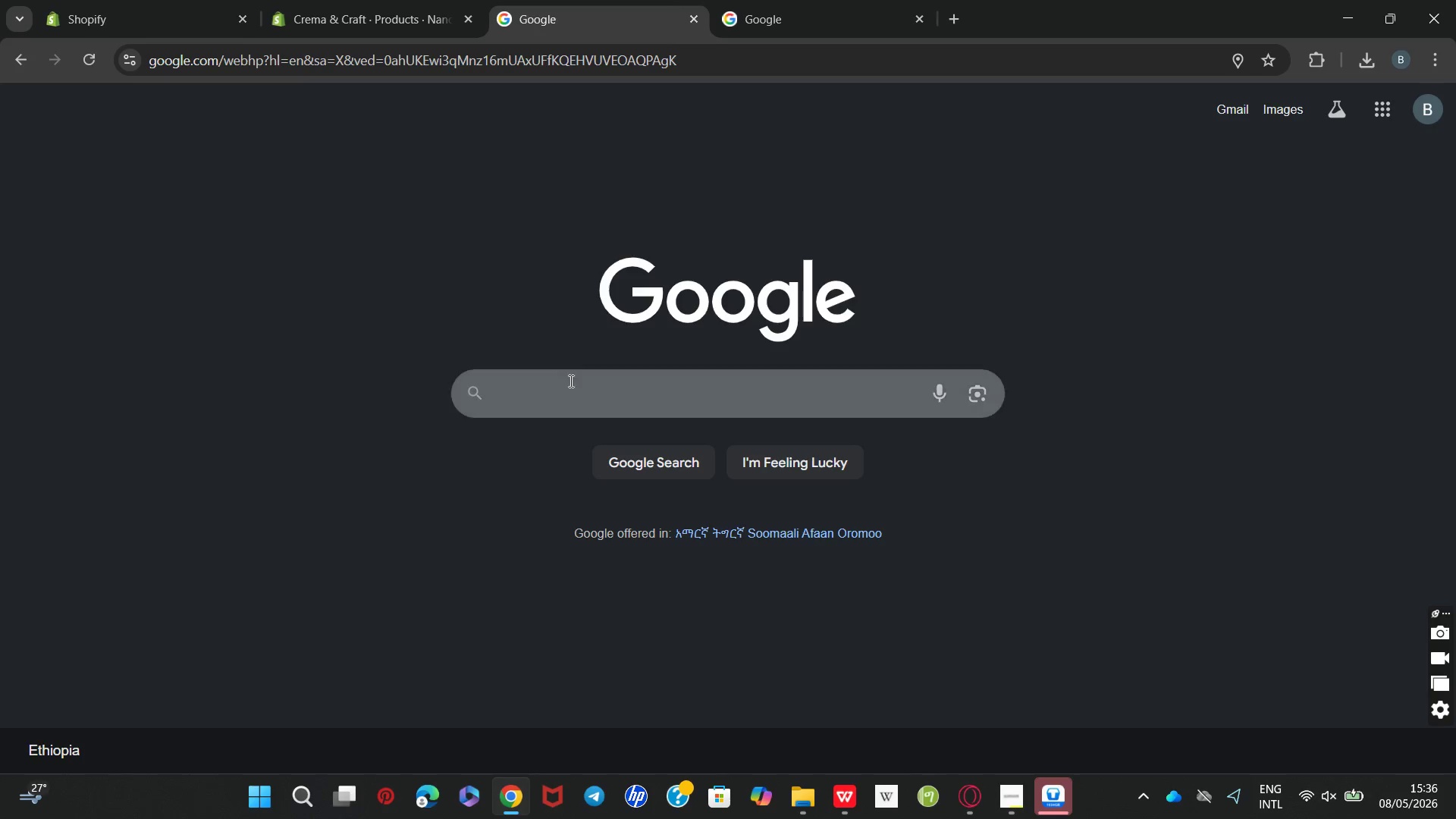 
key(Control+V)
 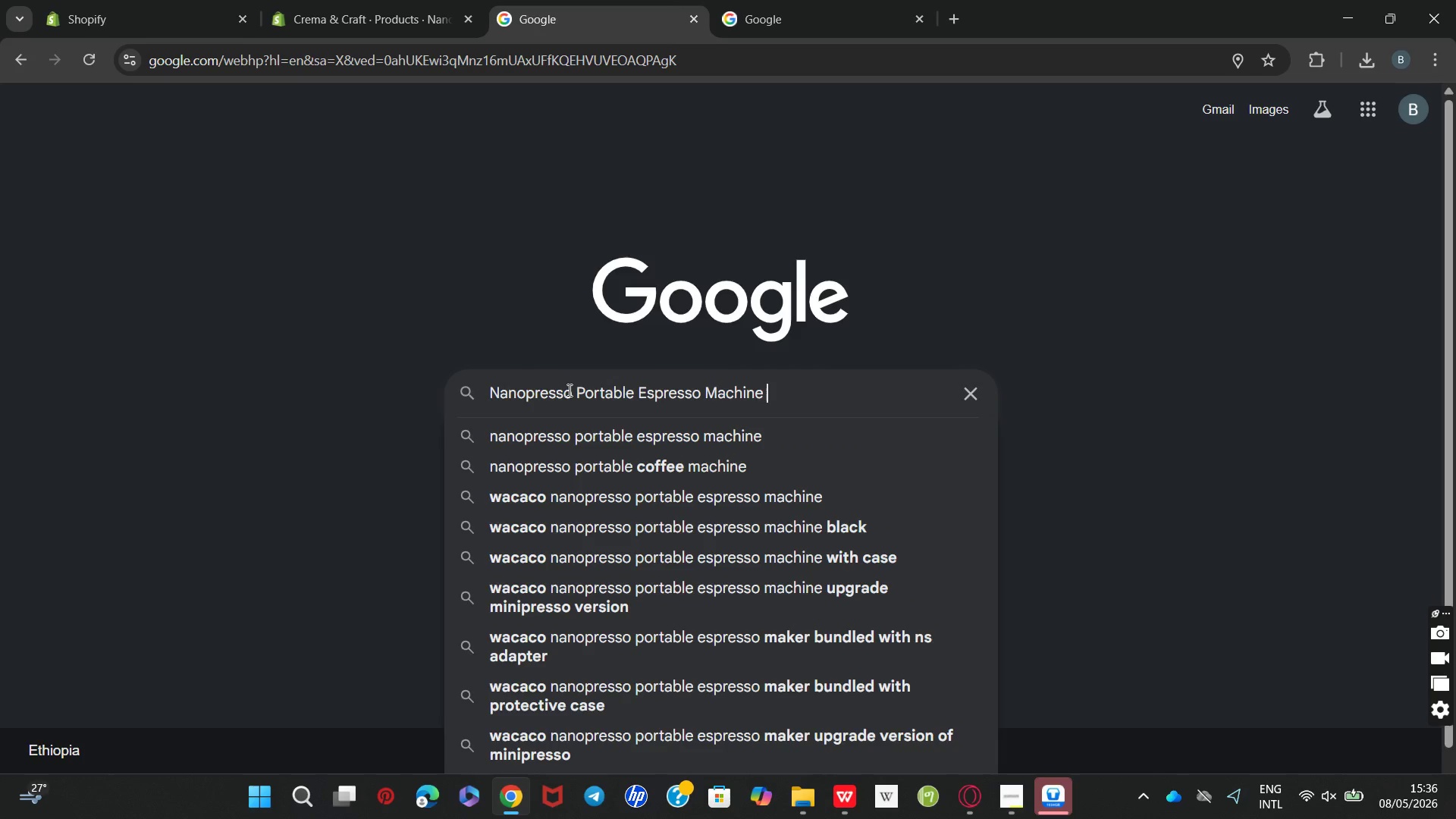 
key(Enter)
 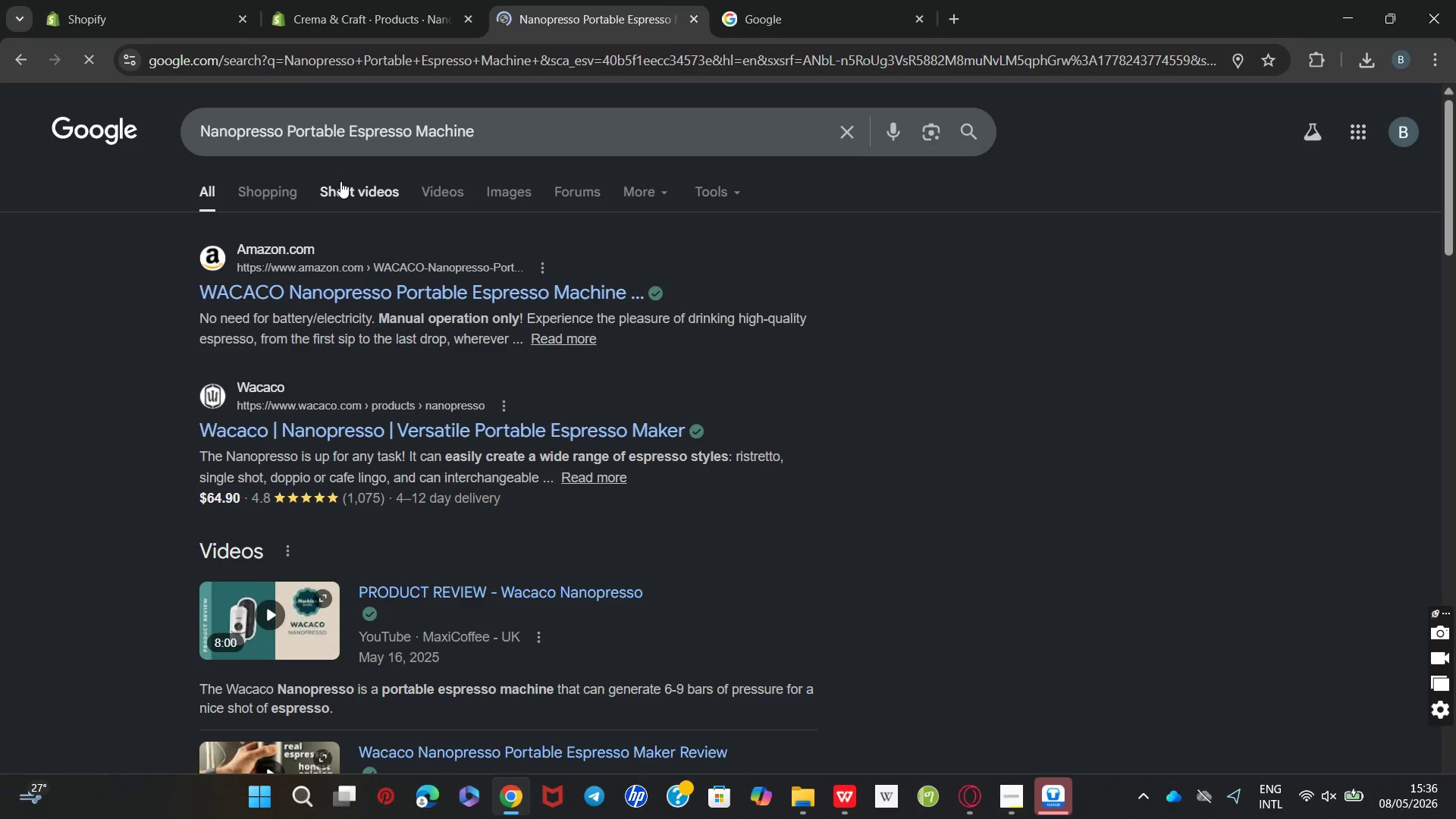 
left_click([282, 190])
 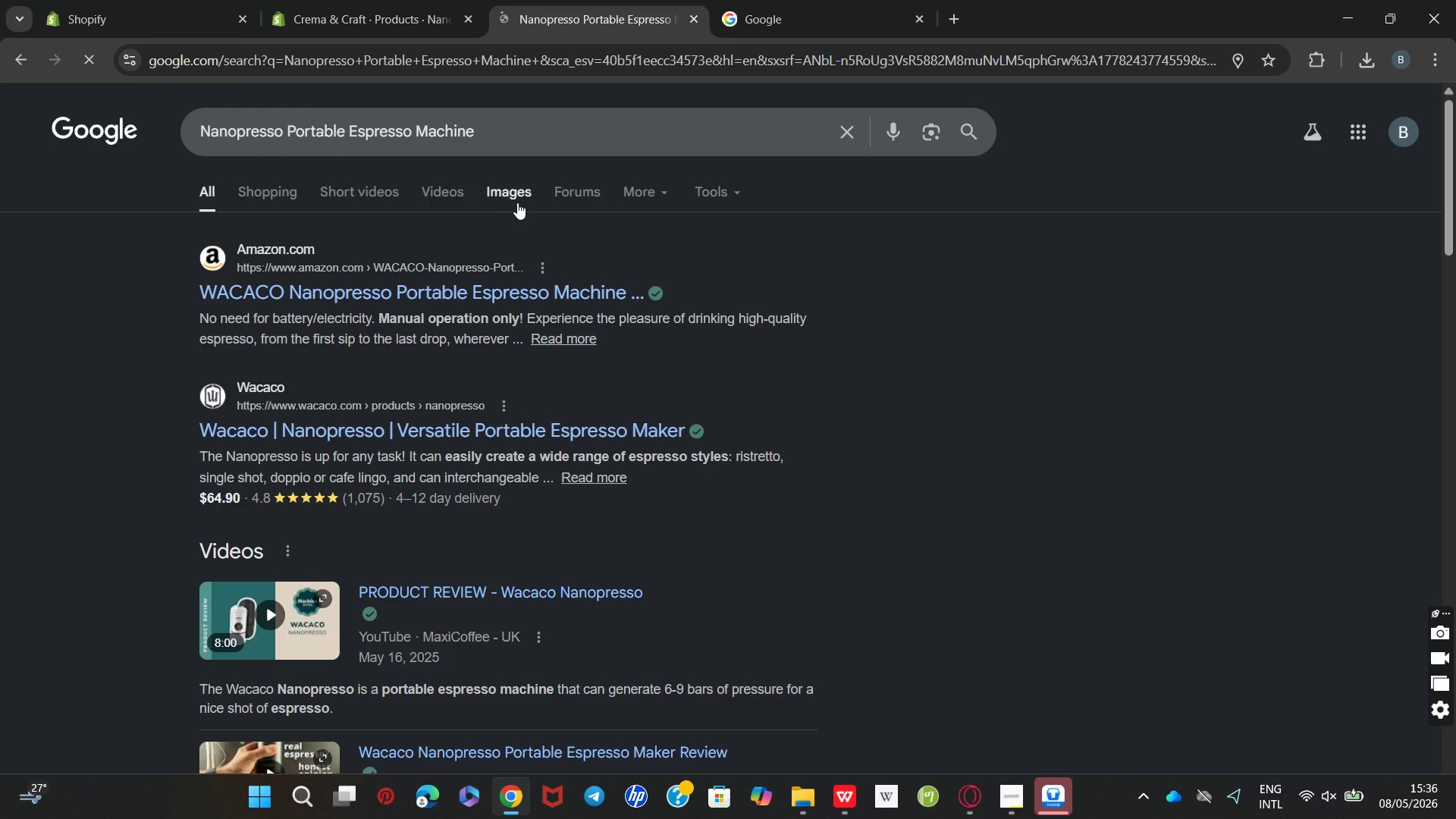 
left_click([521, 199])
 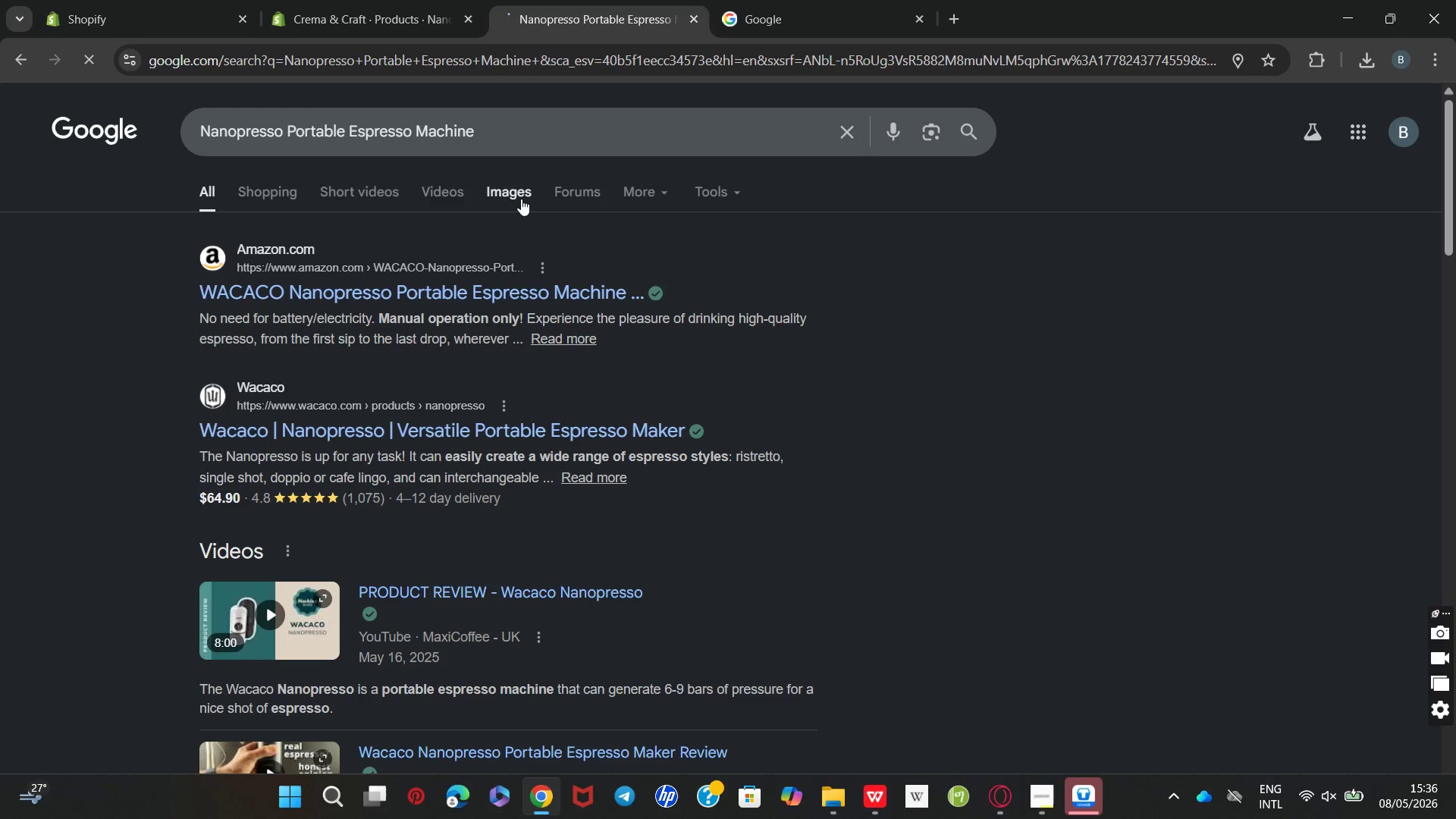 
left_click([521, 199])
 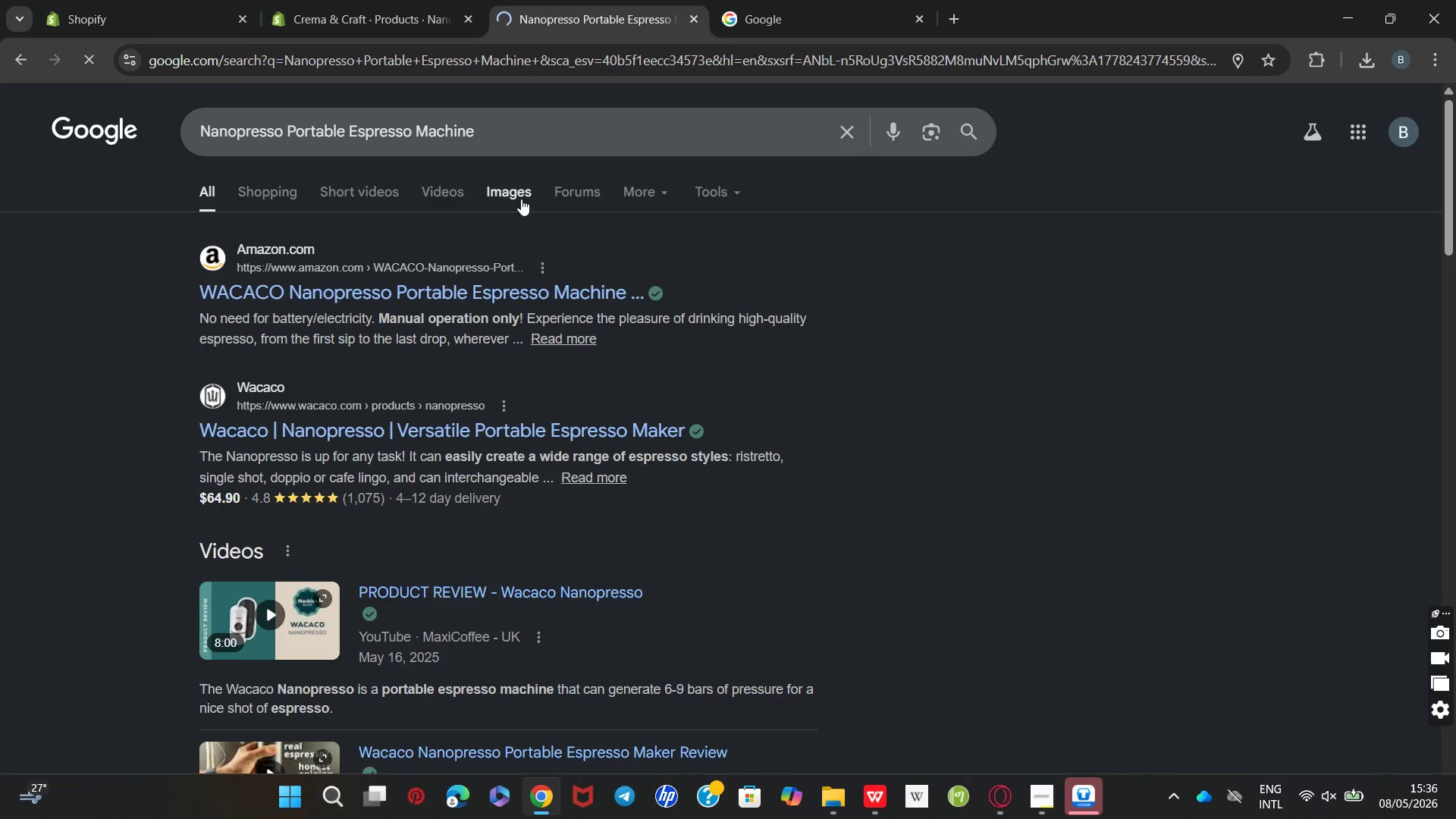 
left_click([521, 199])
 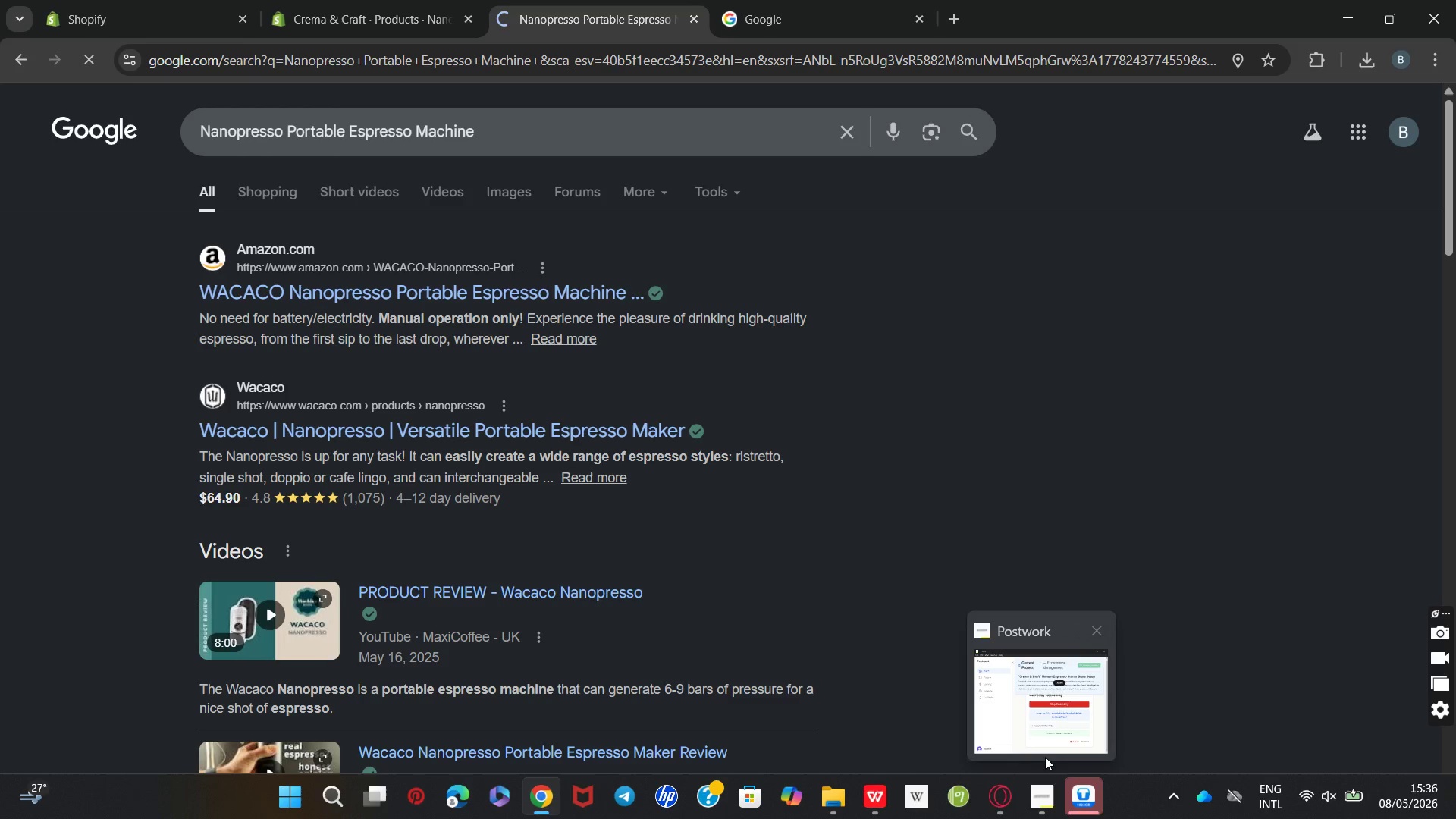 
left_click([1049, 748])